 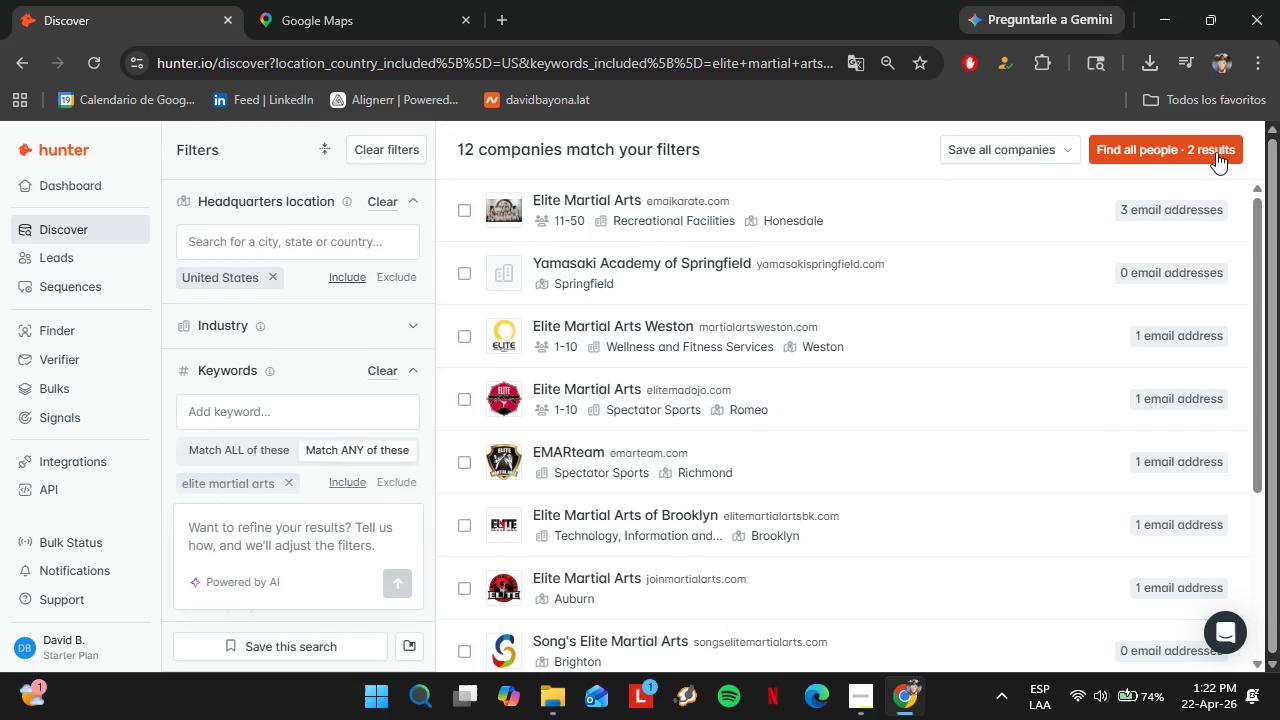 
left_click([854, 287])
 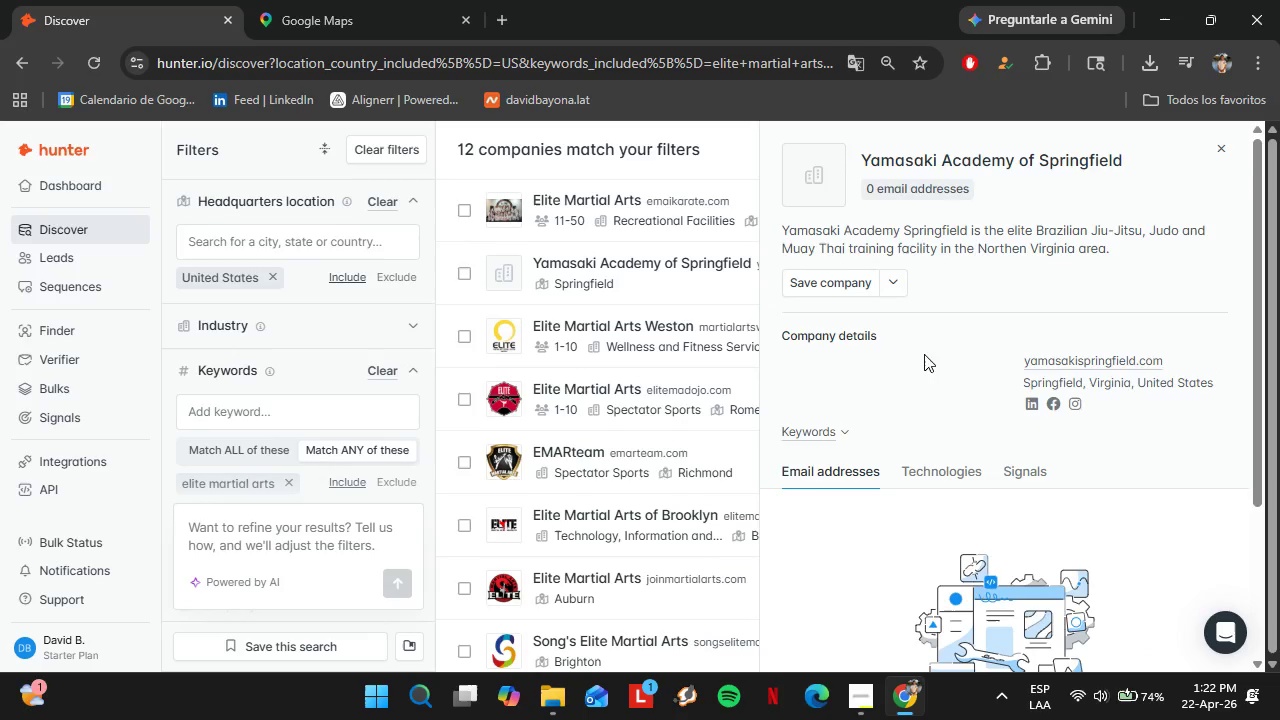 
scroll: coordinate [949, 374], scroll_direction: down, amount: 1.0
 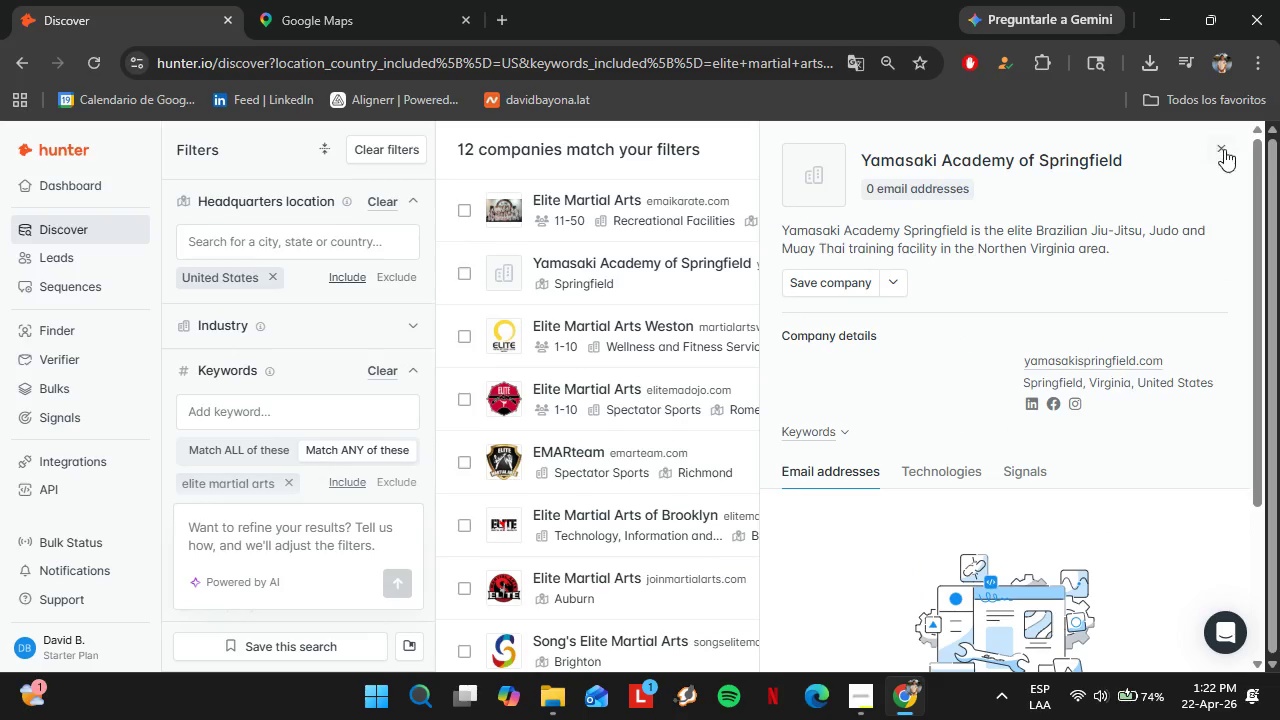 
left_click([1226, 150])
 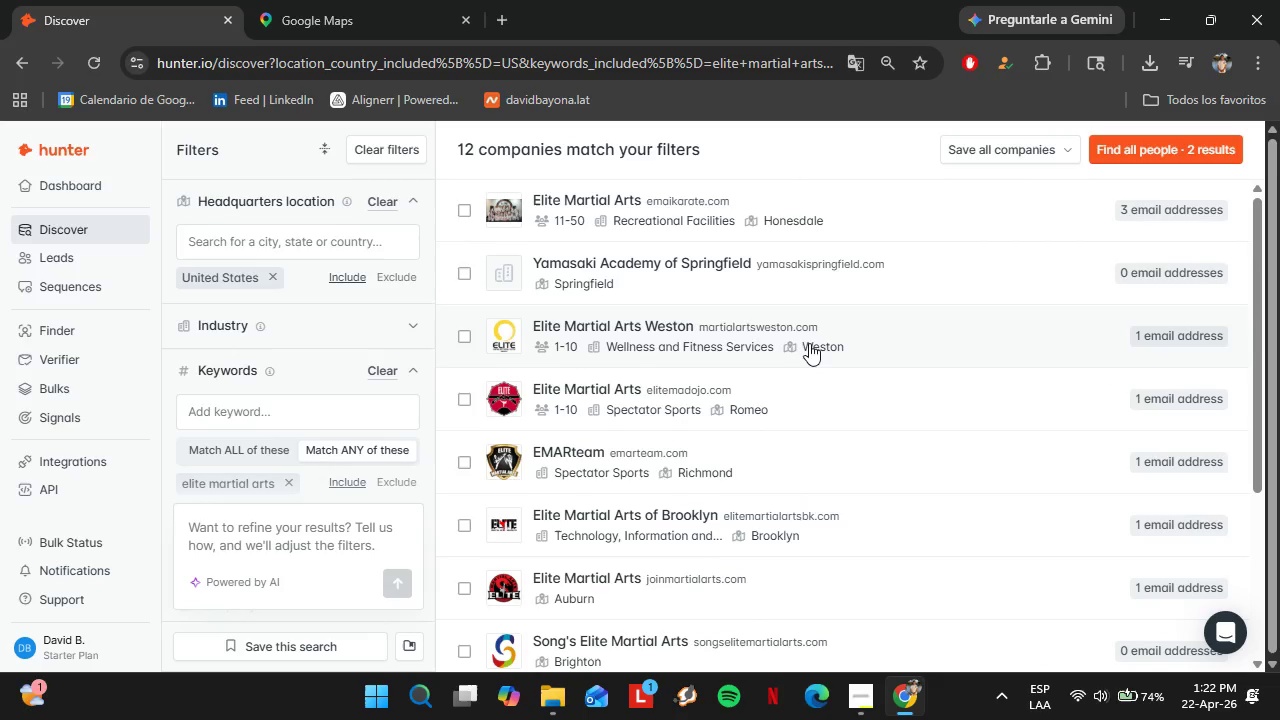 
left_click([808, 343])
 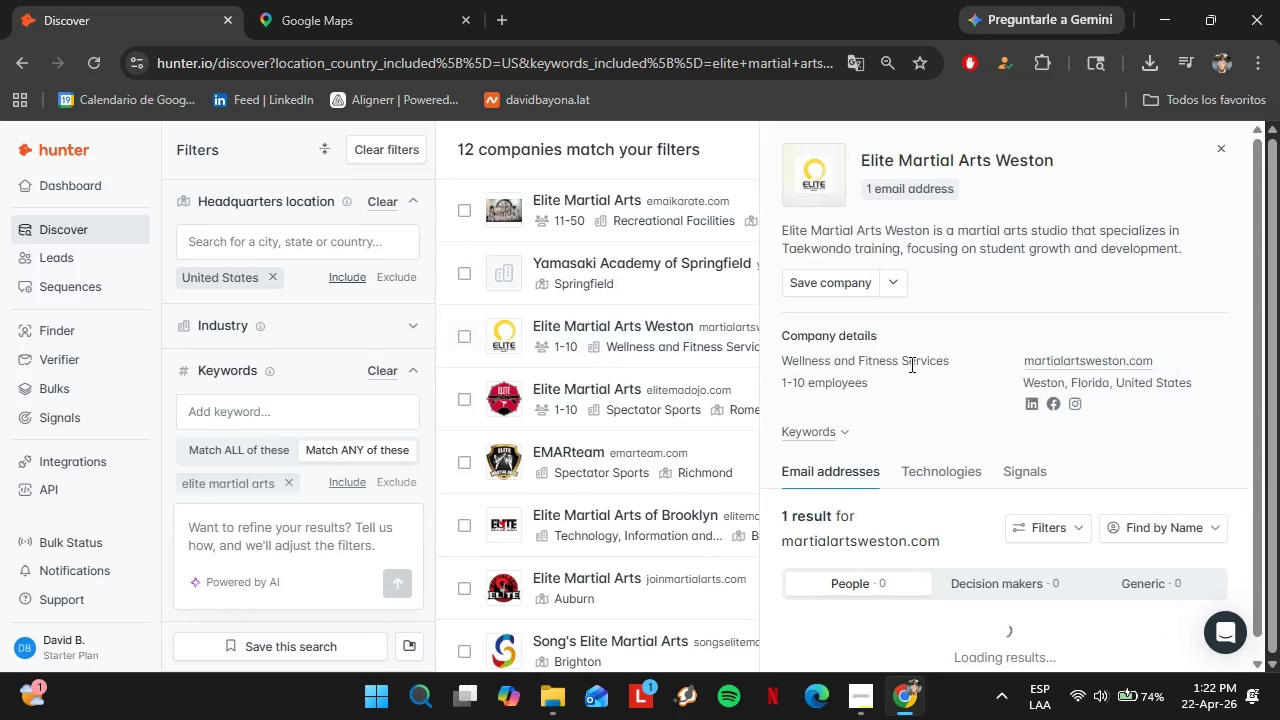 
scroll: coordinate [912, 363], scroll_direction: none, amount: 0.0
 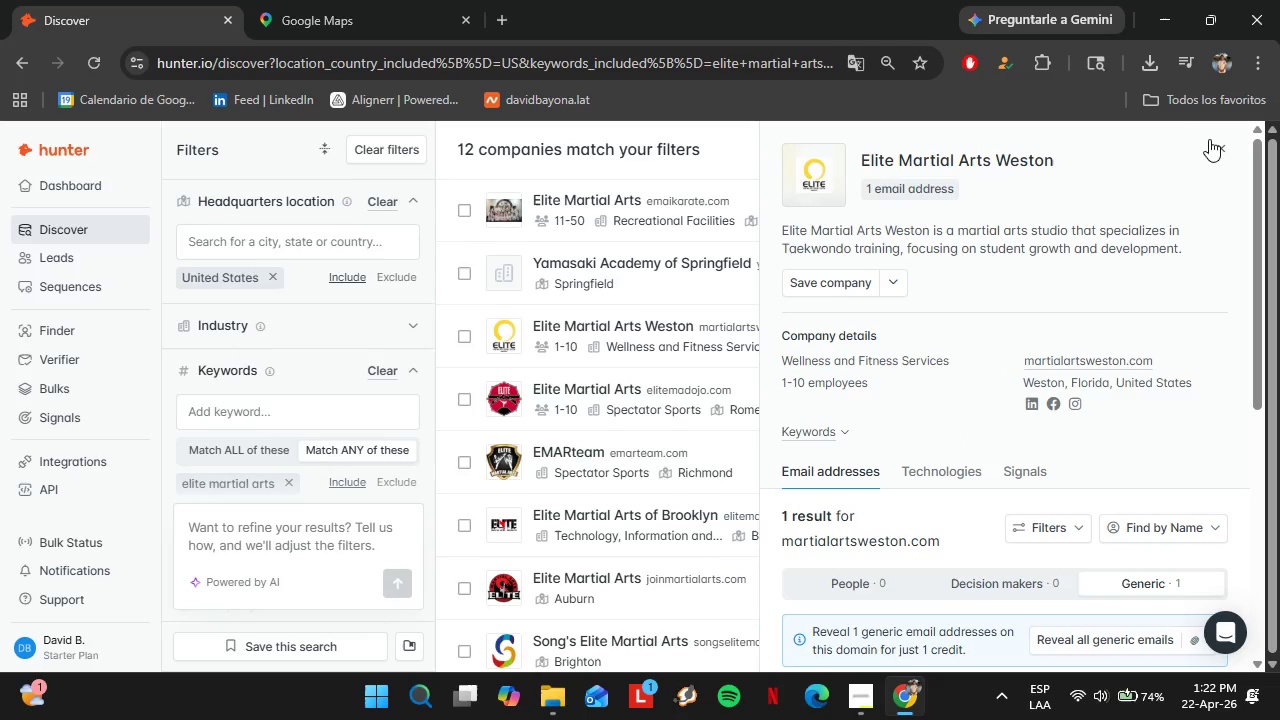 
left_click([1217, 140])
 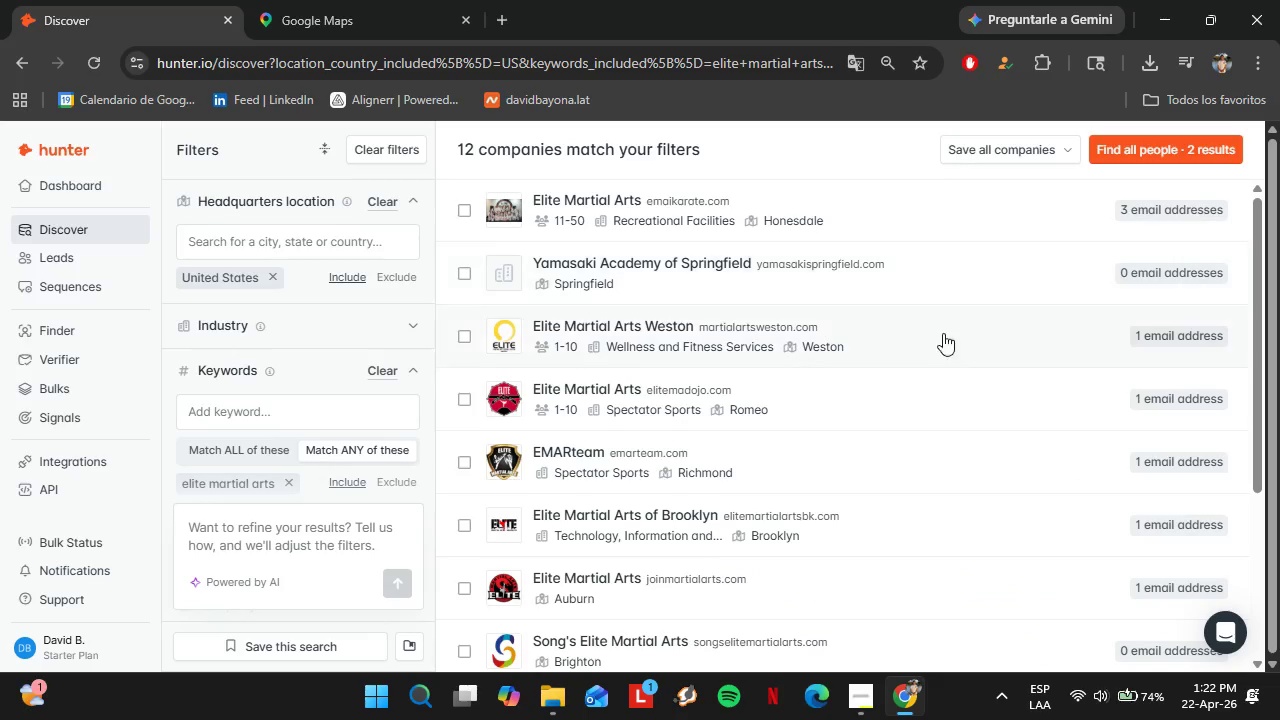 
scroll: coordinate [841, 564], scroll_direction: down, amount: 5.0
 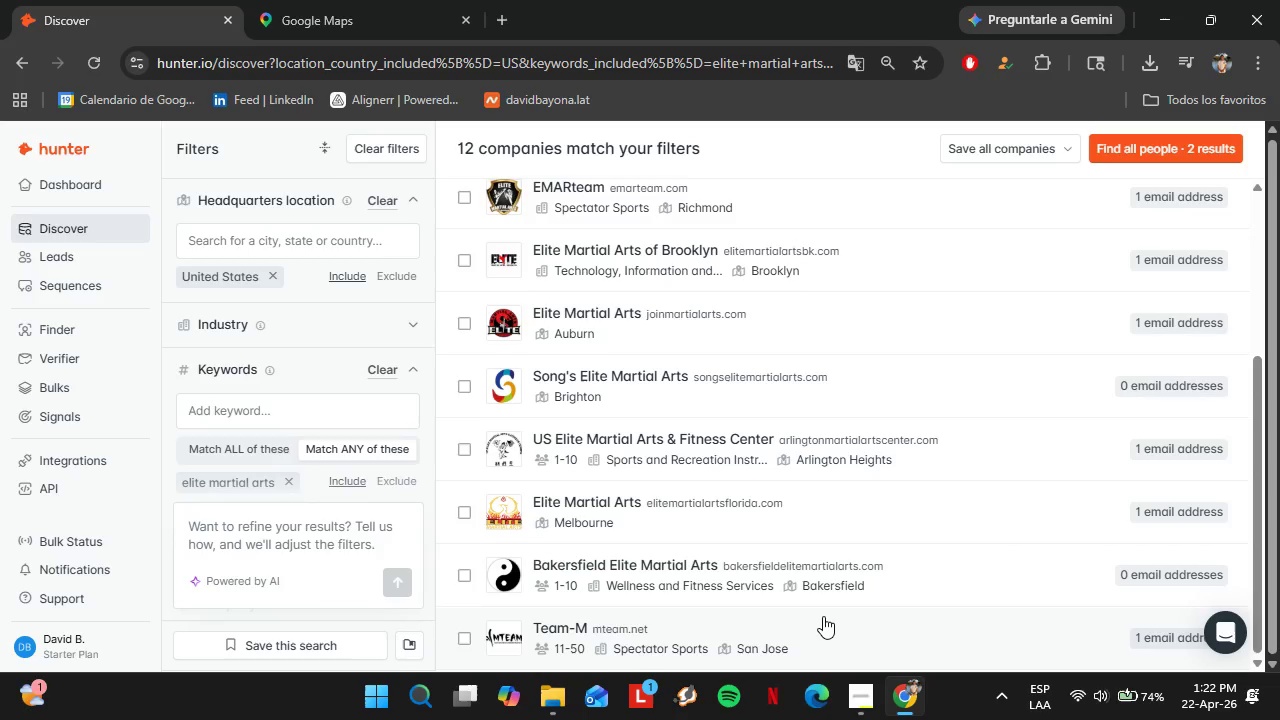 
left_click([823, 616])
 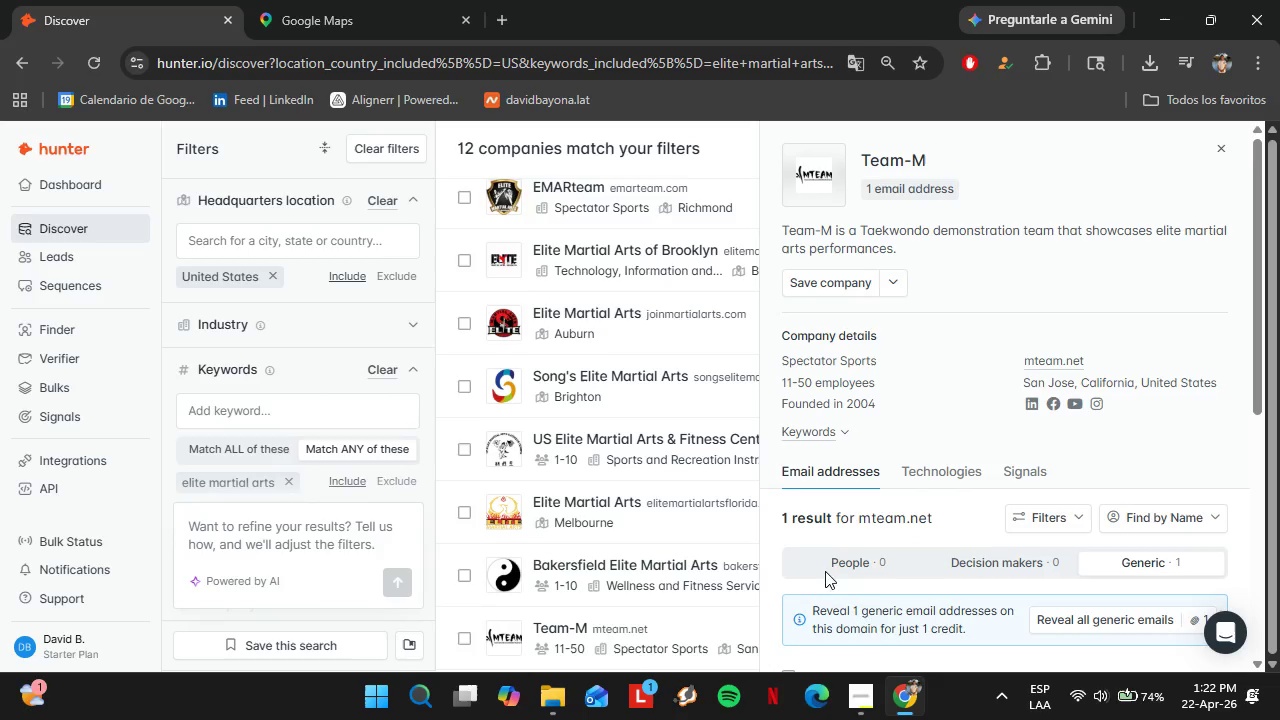 
scroll: coordinate [840, 510], scroll_direction: up, amount: 3.0
 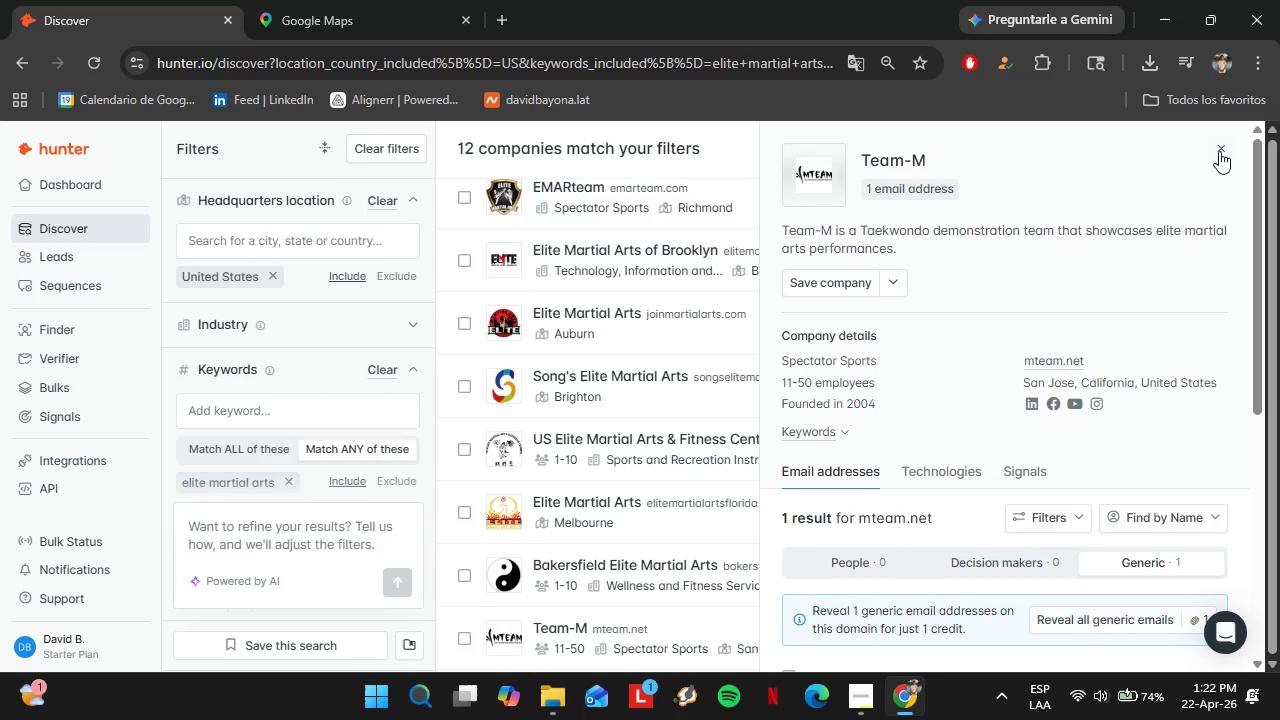 
left_click([1220, 151])
 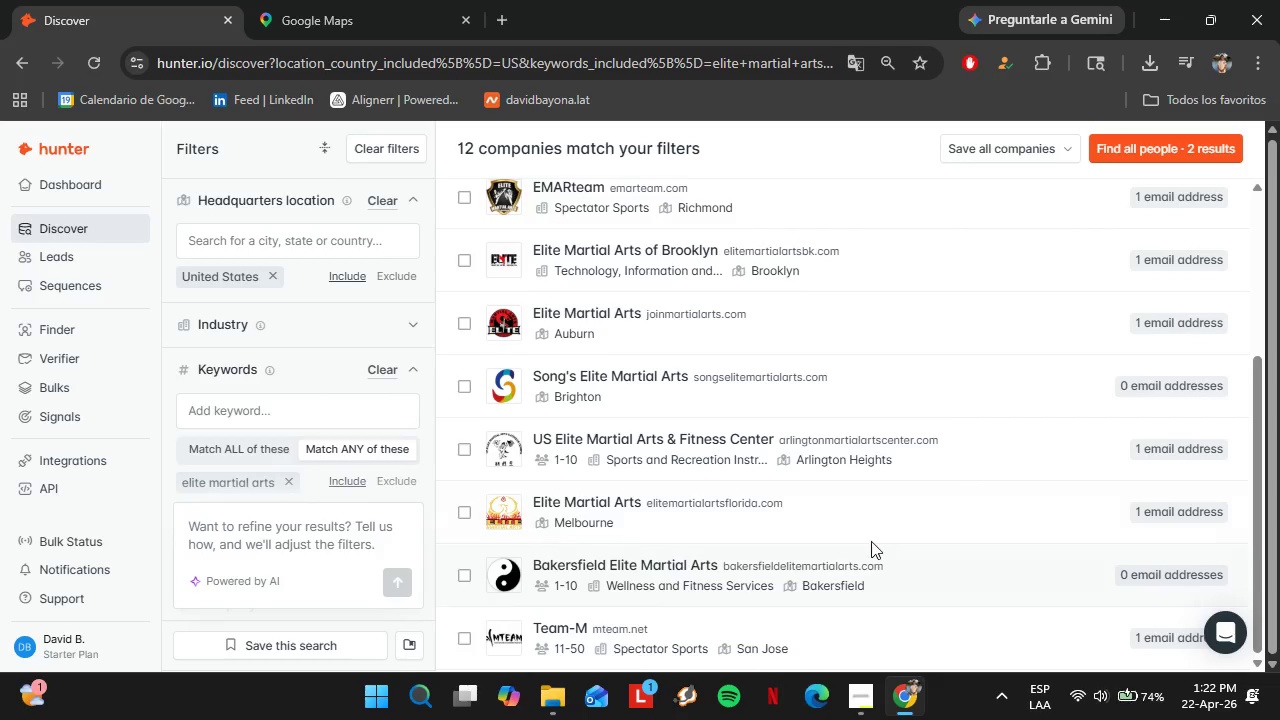 
left_click([839, 515])
 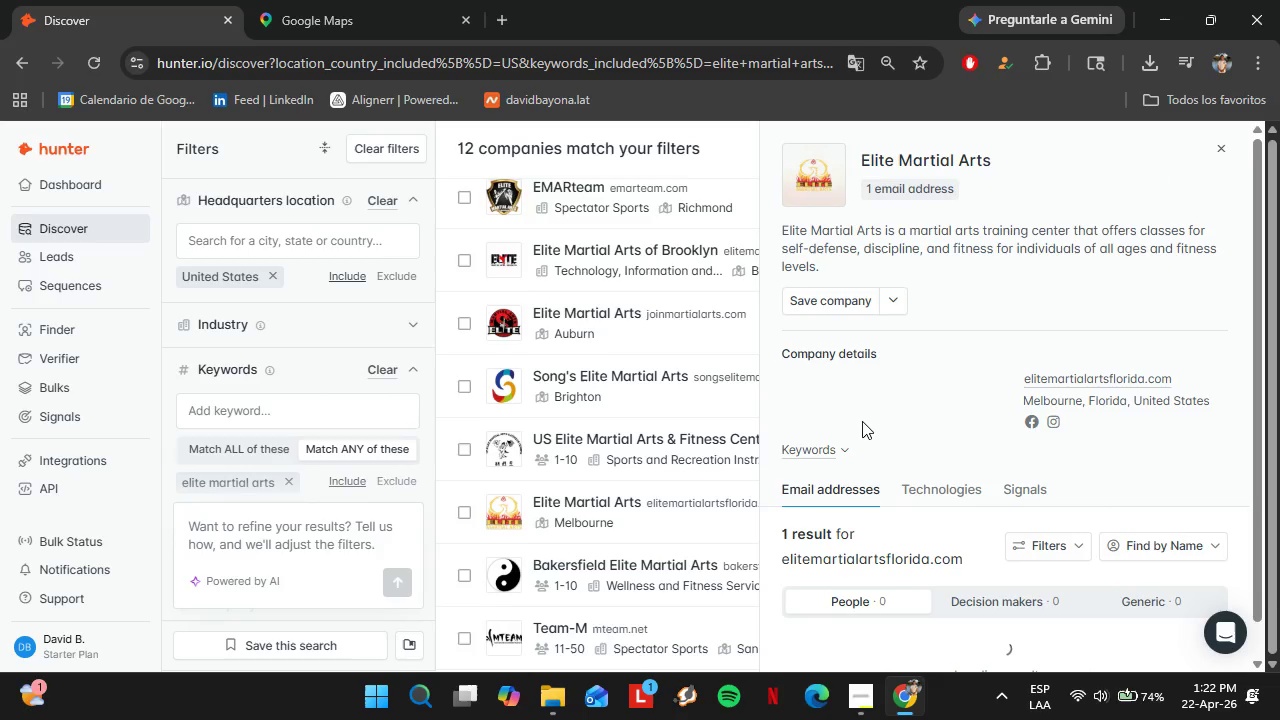 
left_click([683, 423])
 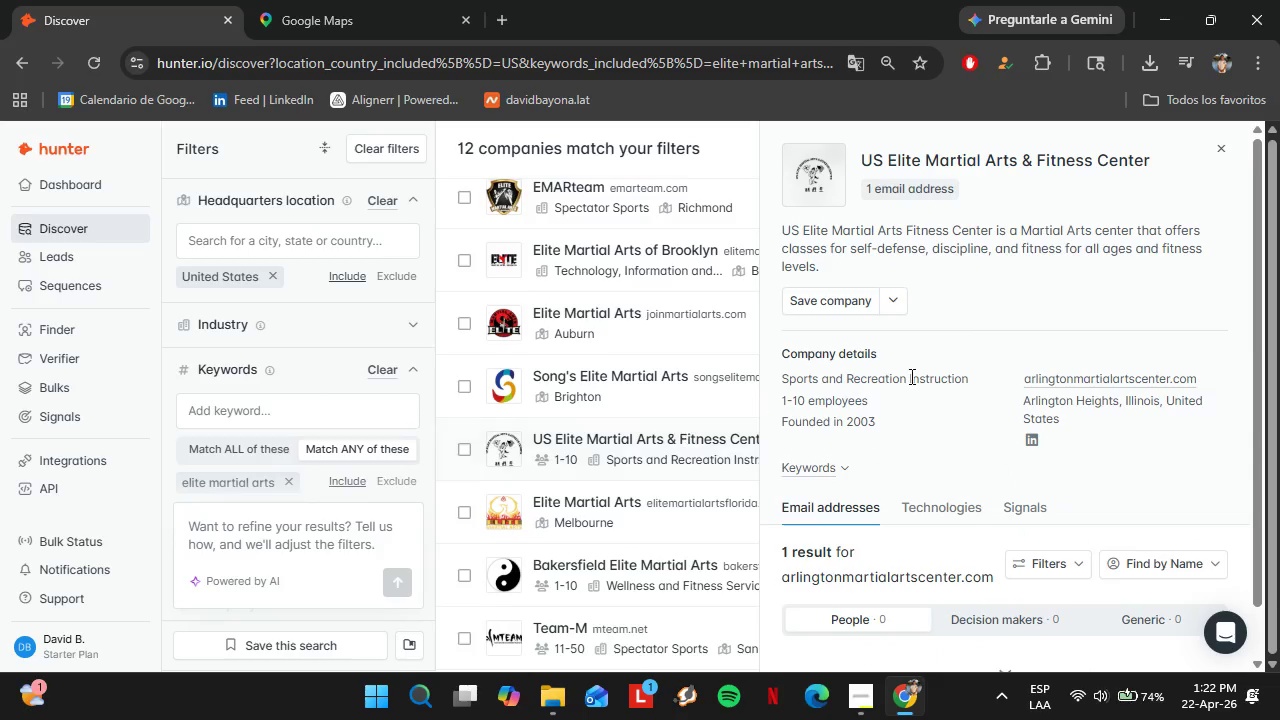 
scroll: coordinate [864, 418], scroll_direction: none, amount: 0.0
 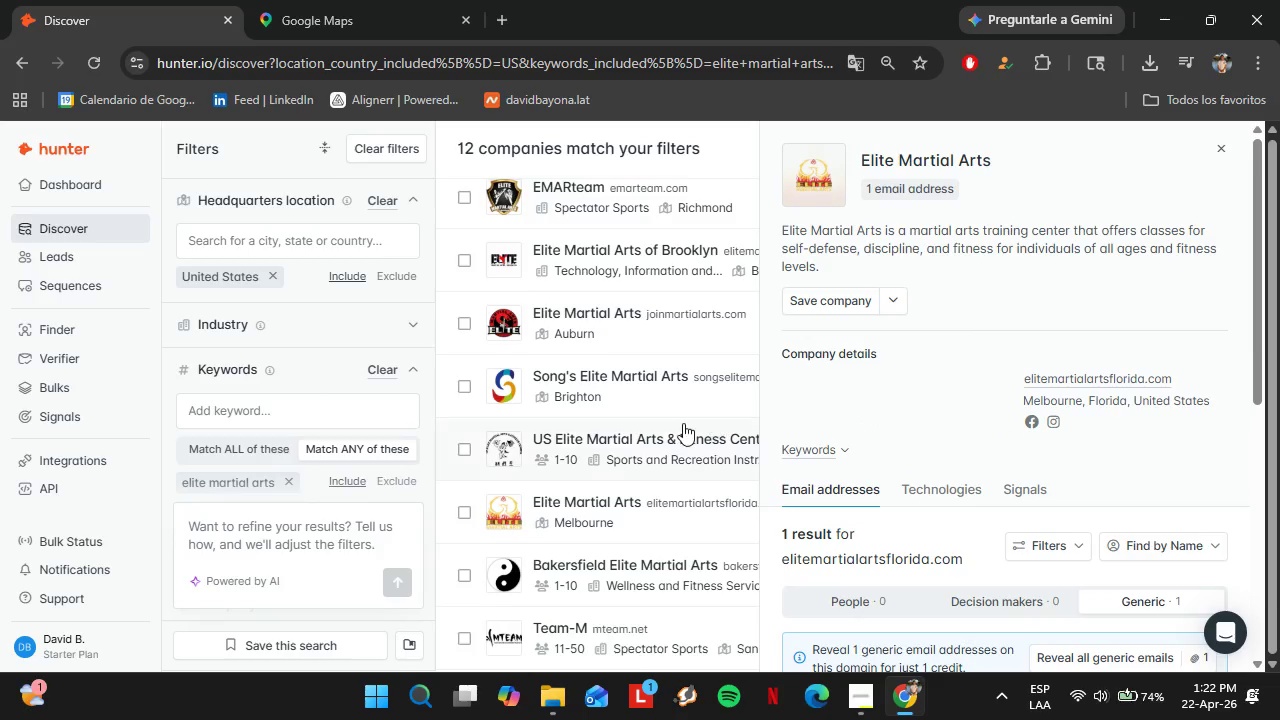 
scroll: coordinate [912, 375], scroll_direction: down, amount: 7.0
 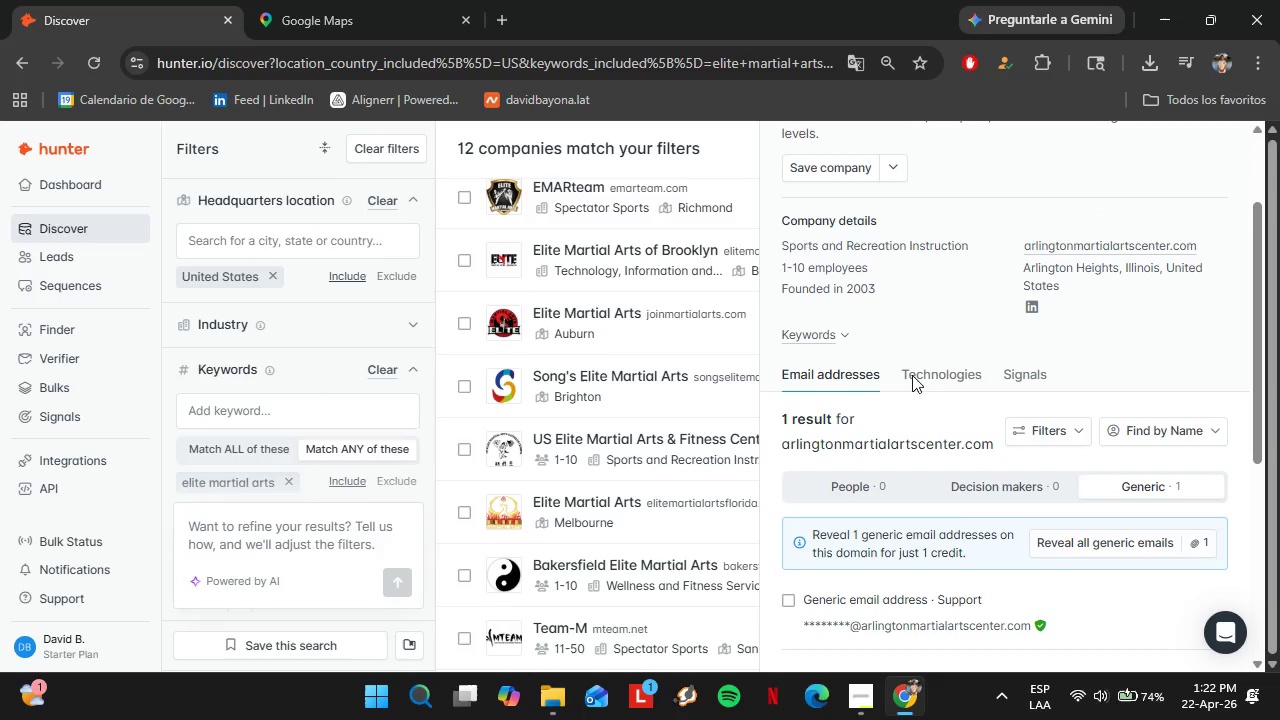 
scroll: coordinate [912, 375], scroll_direction: up, amount: 2.0
 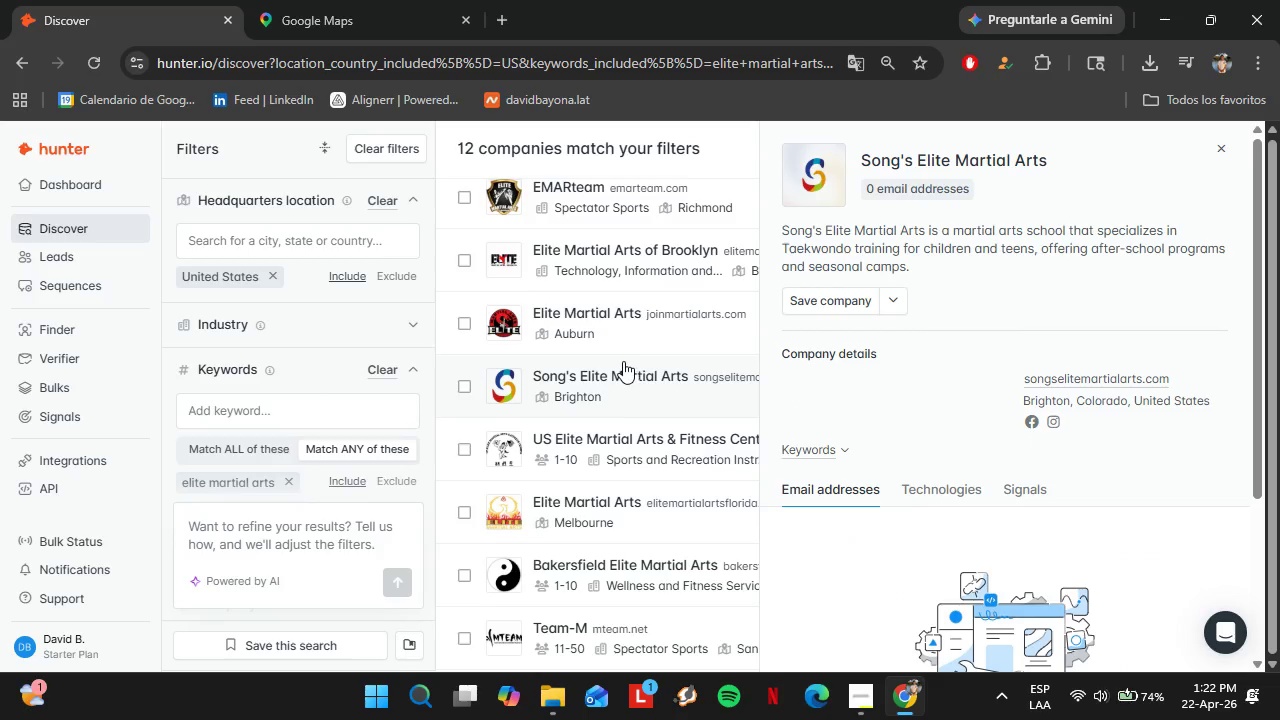 
left_click([632, 325])
 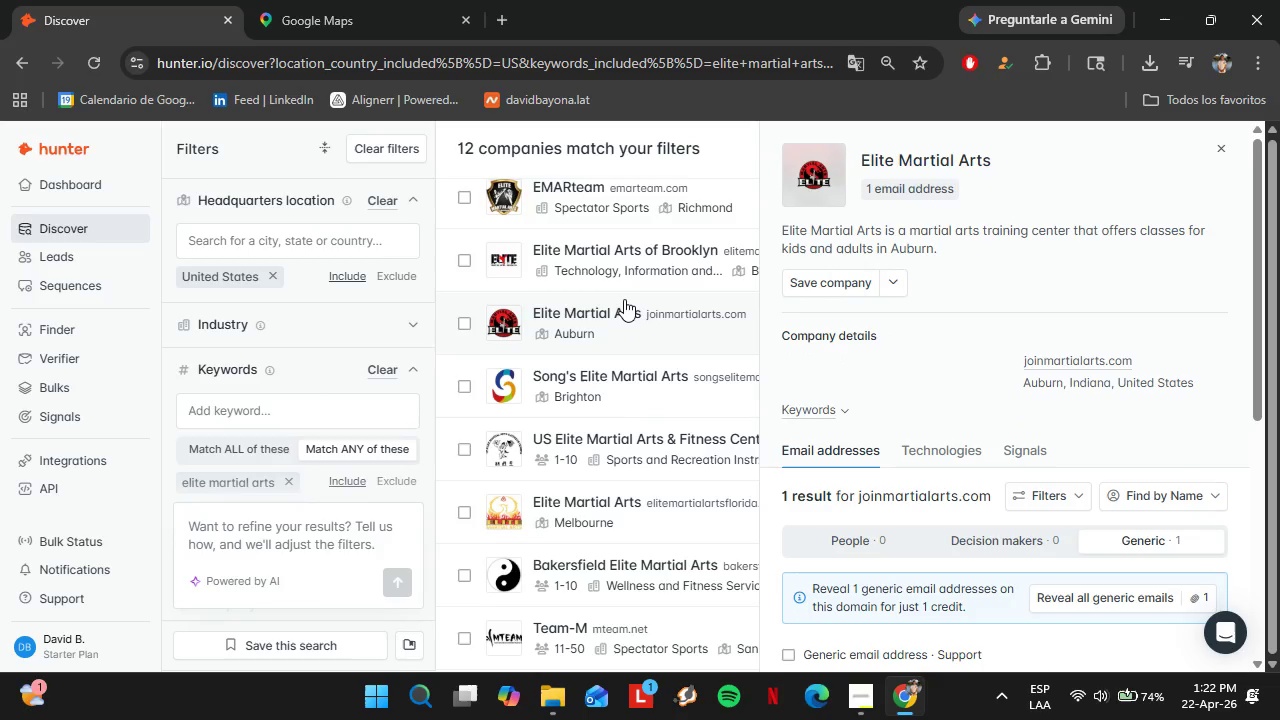 
left_click([618, 295])
 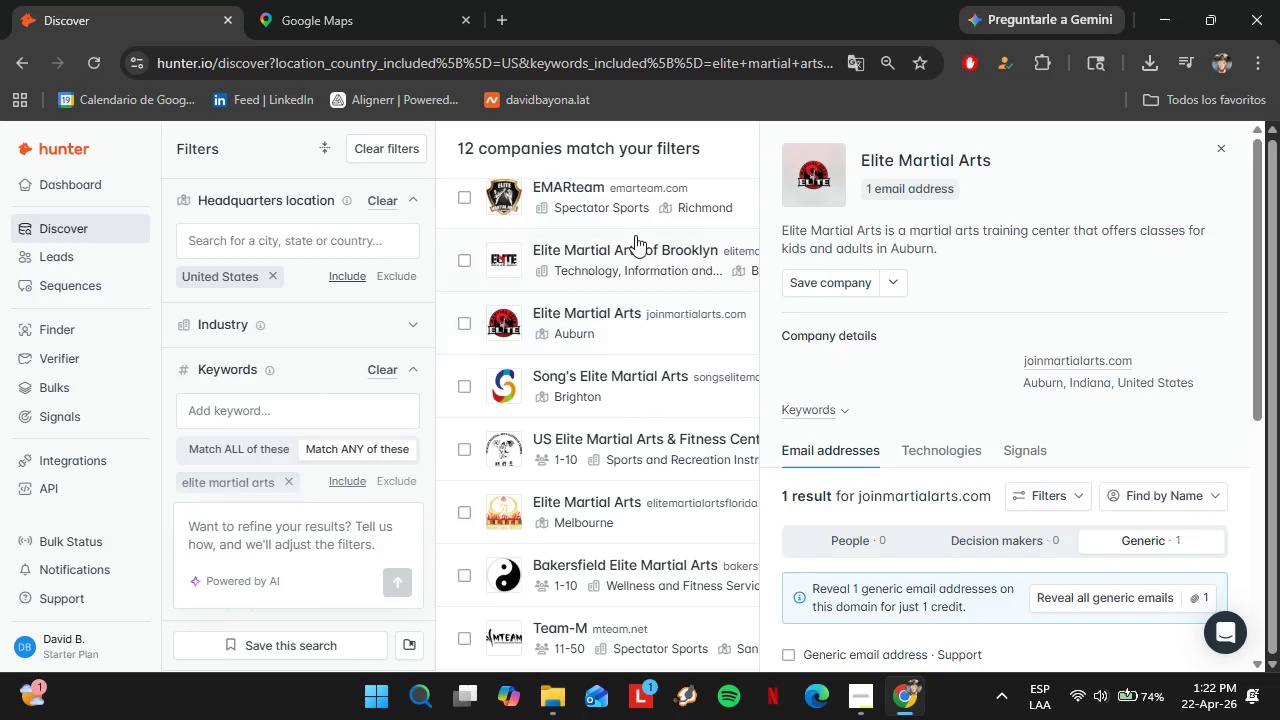 
left_click([635, 234])
 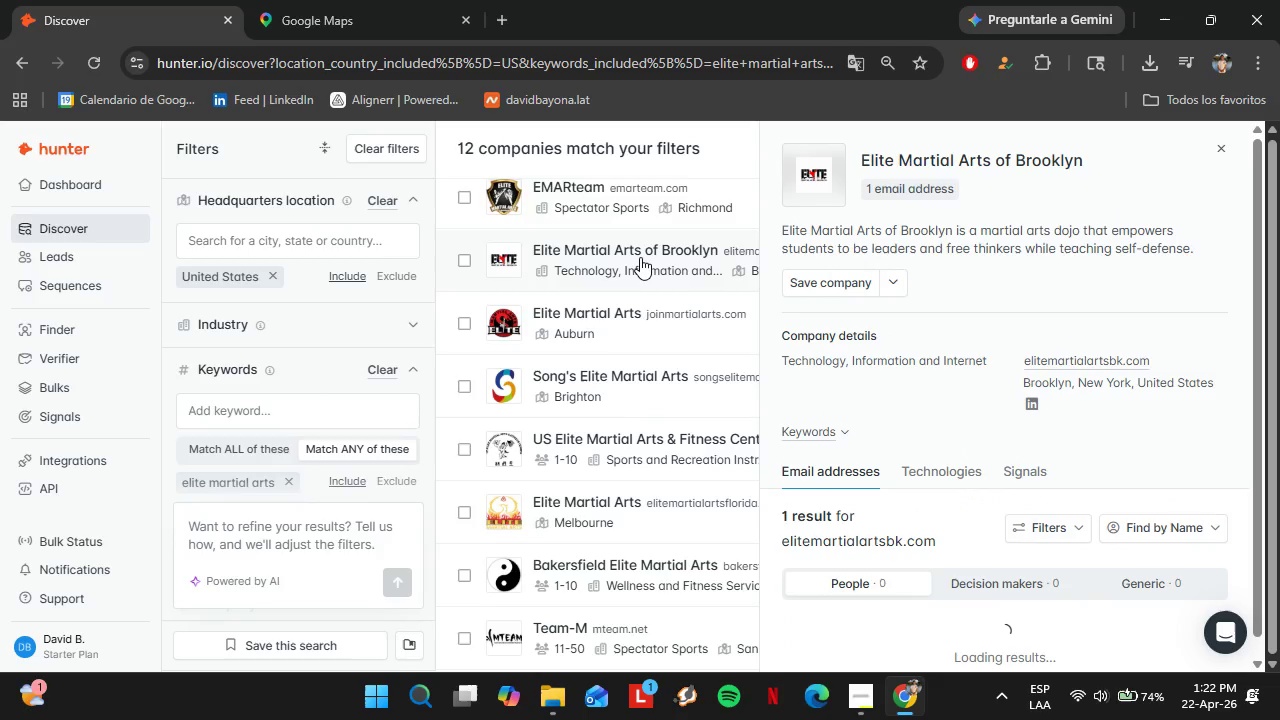 
scroll: coordinate [640, 257], scroll_direction: up, amount: 1.0
 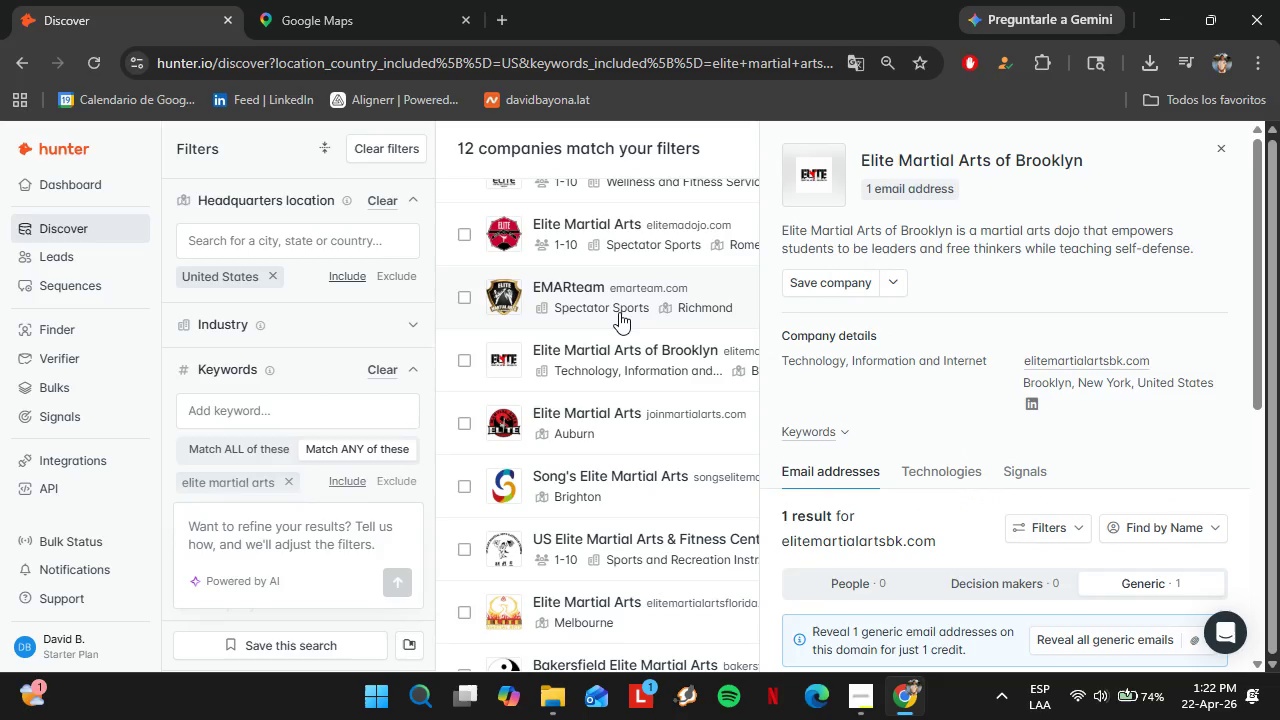 
left_click([619, 312])
 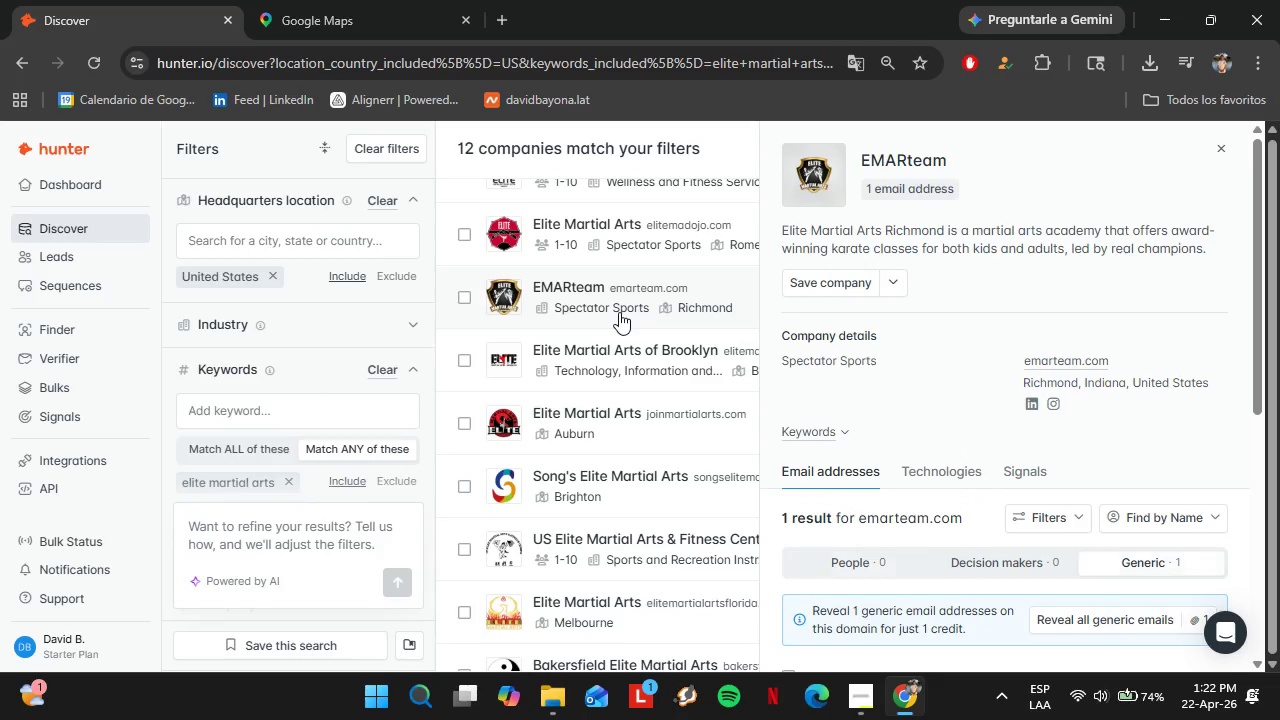 
scroll: coordinate [619, 312], scroll_direction: up, amount: 1.0
 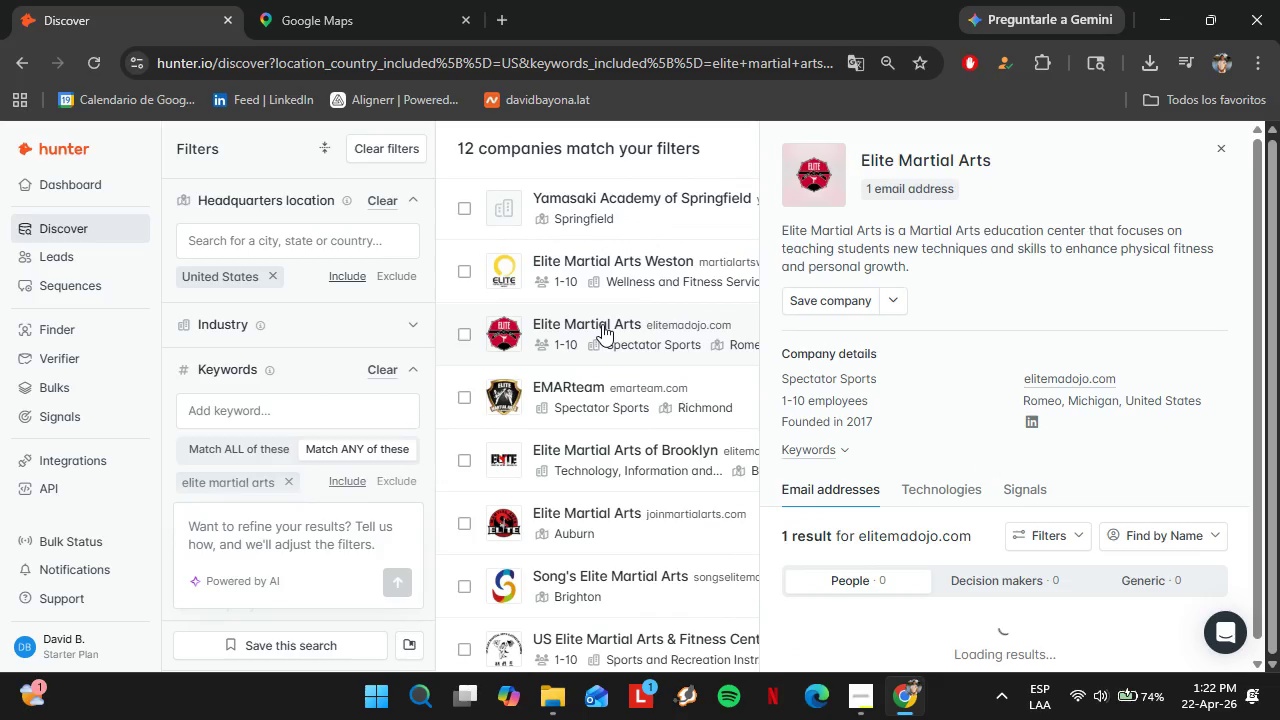 
left_click([604, 318])
 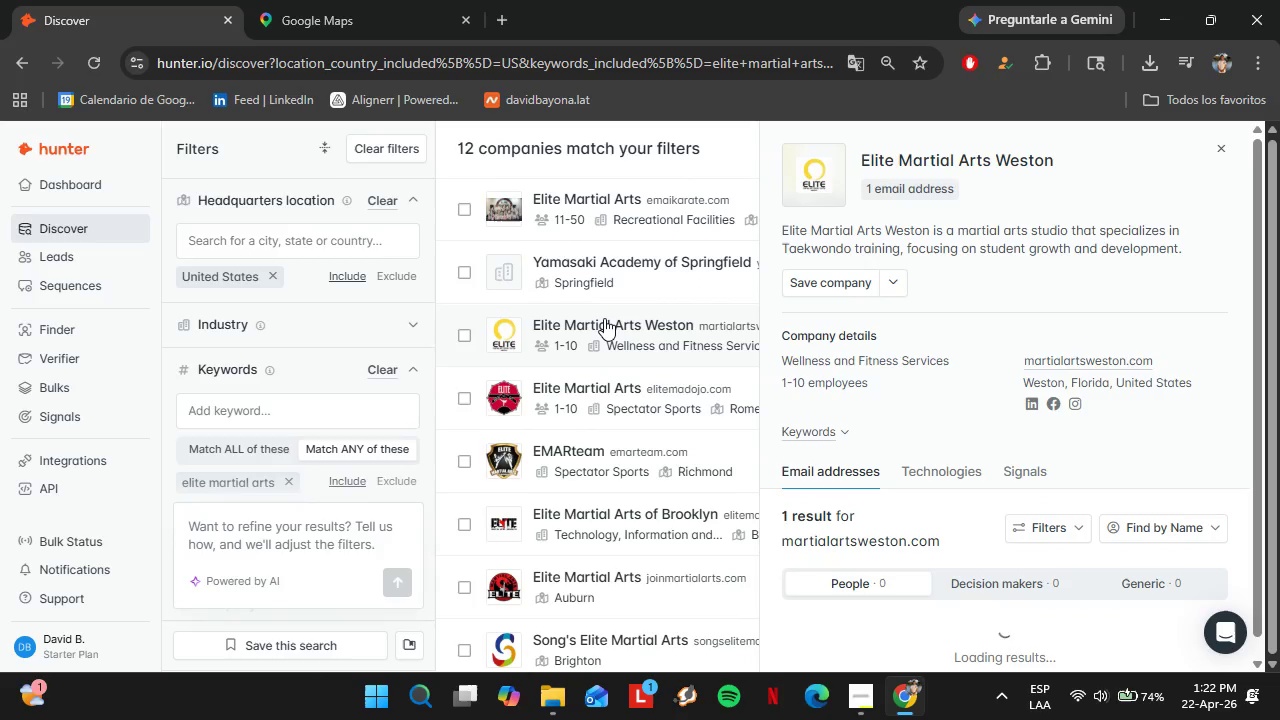 
scroll: coordinate [612, 333], scroll_direction: up, amount: 3.0
 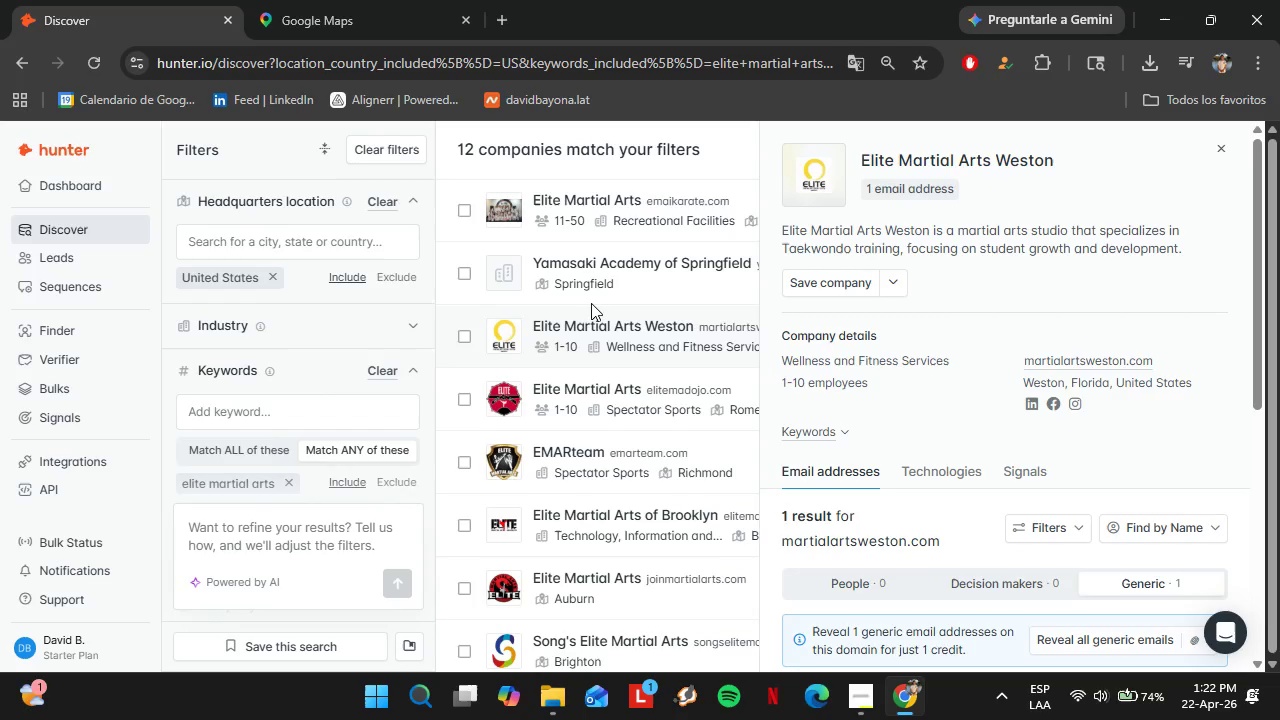 
left_click([591, 299])
 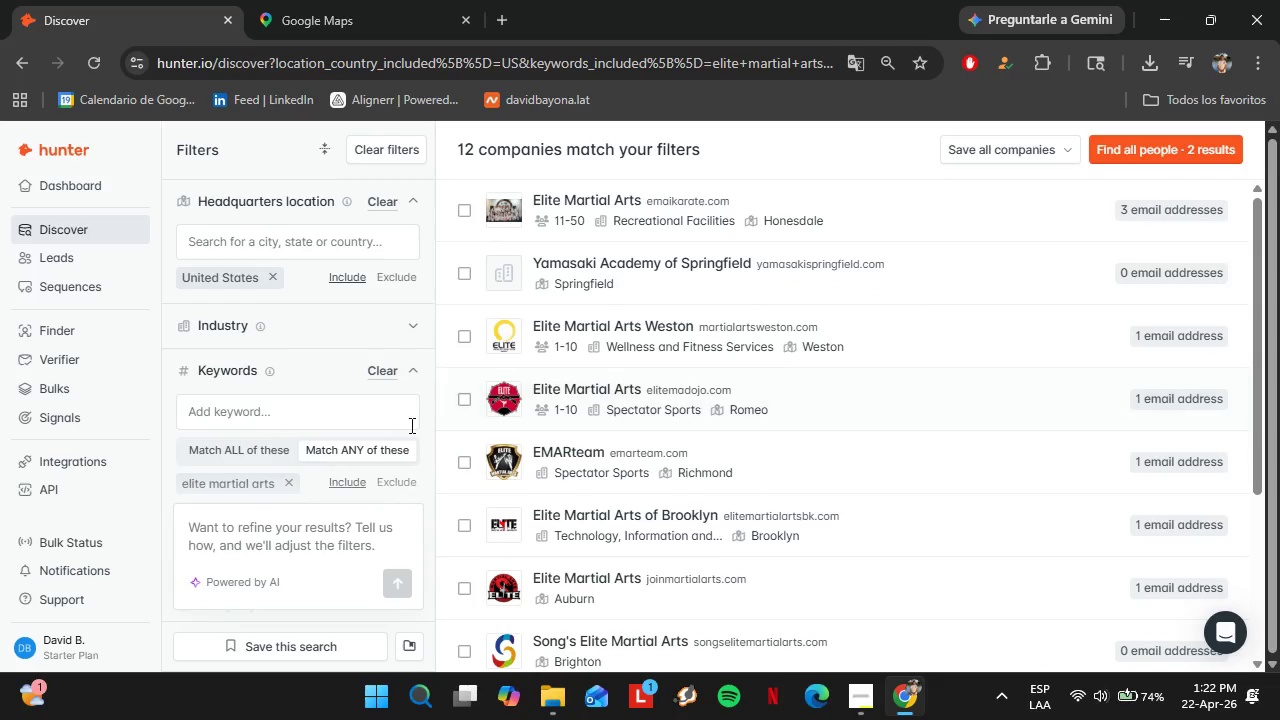 
scroll: coordinate [341, 435], scroll_direction: down, amount: 1.0
 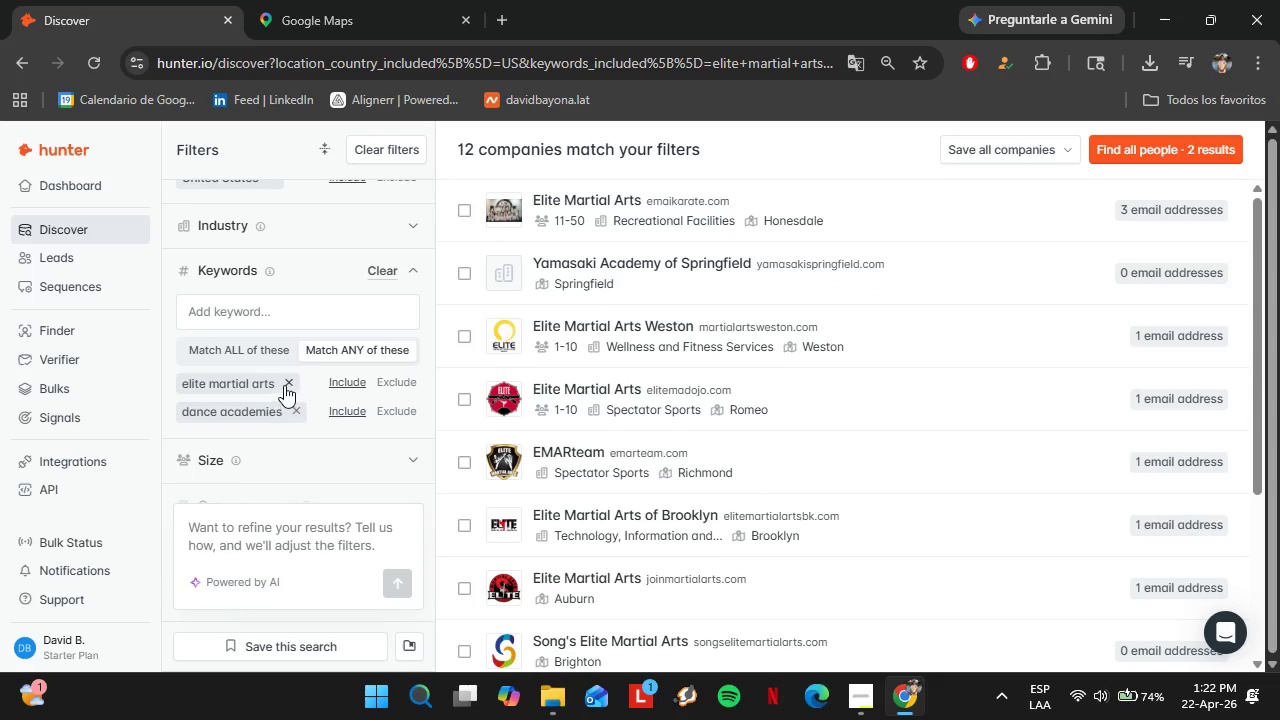 
left_click([285, 383])
 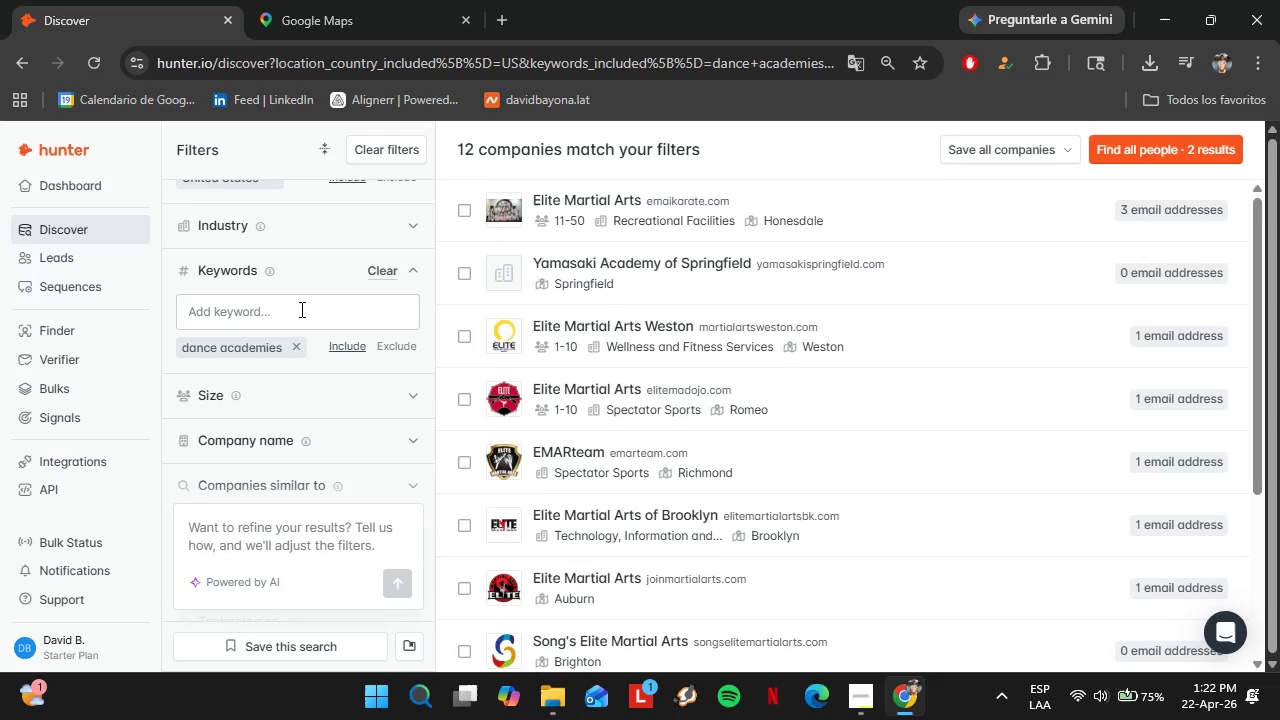 
left_click([301, 309])
 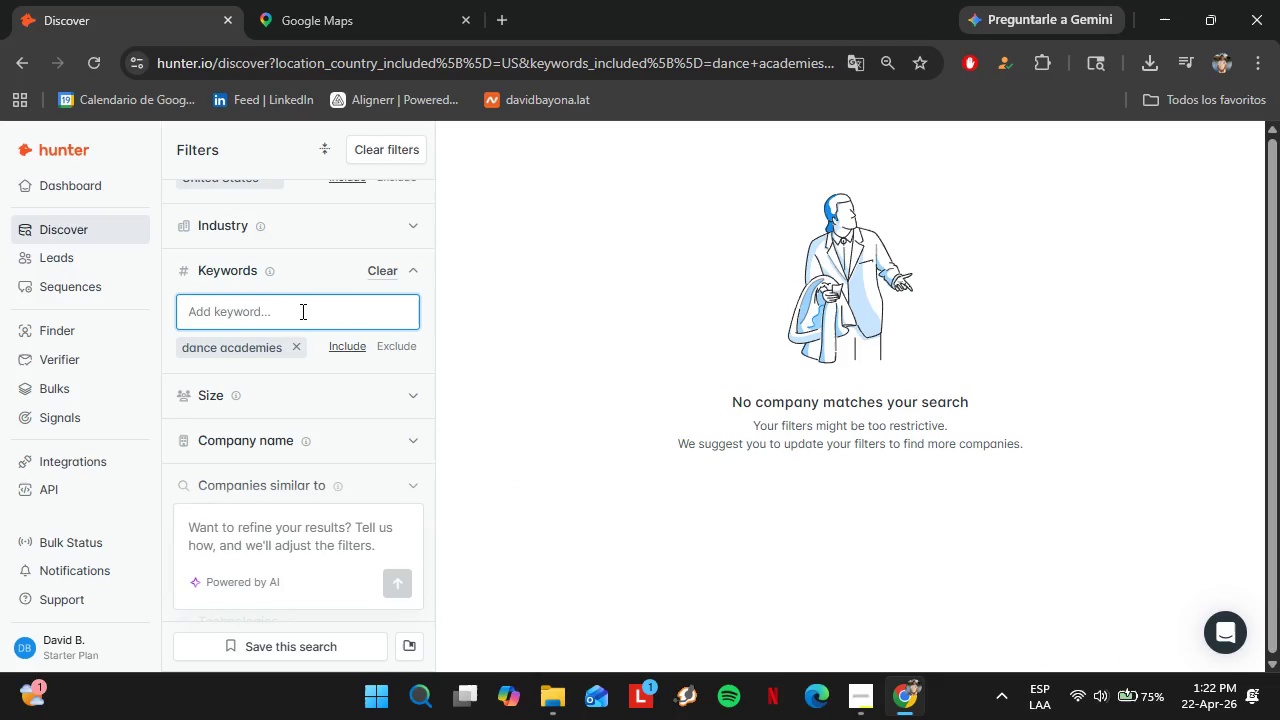 
type(Dancing adc)
key(Backspace)
key(Backspace)
type(cademies)
 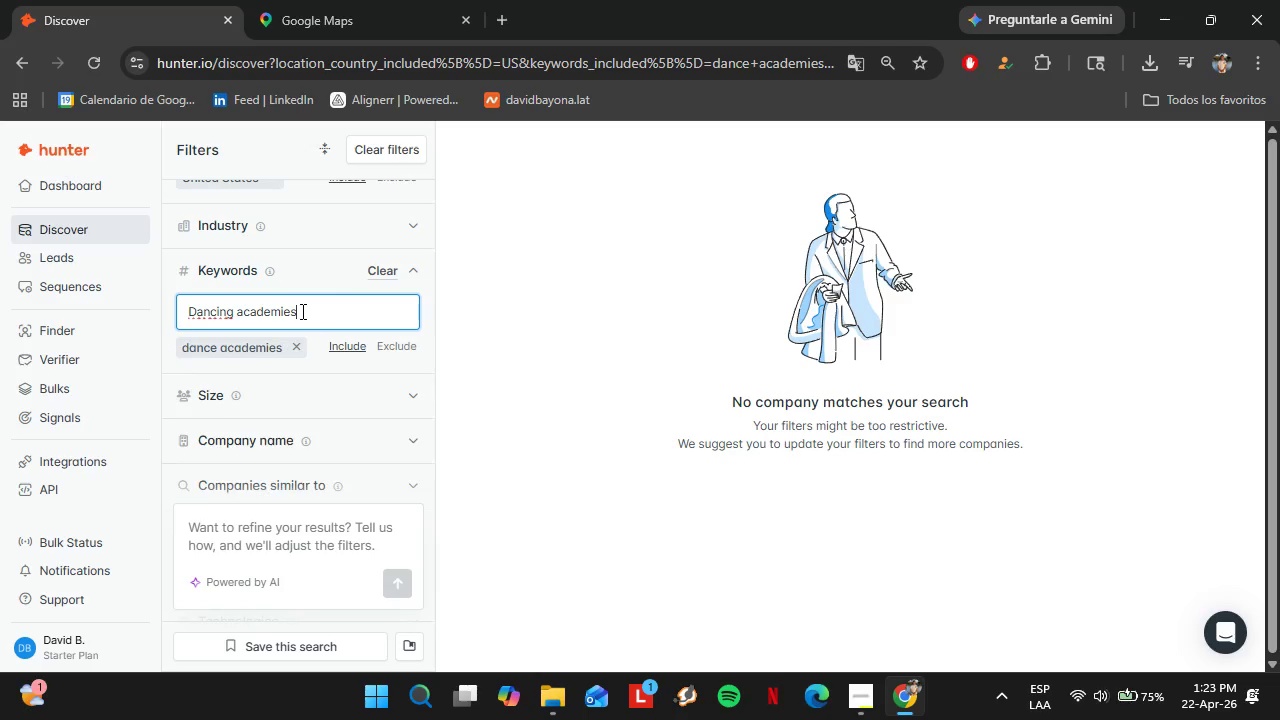 
key(Enter)
 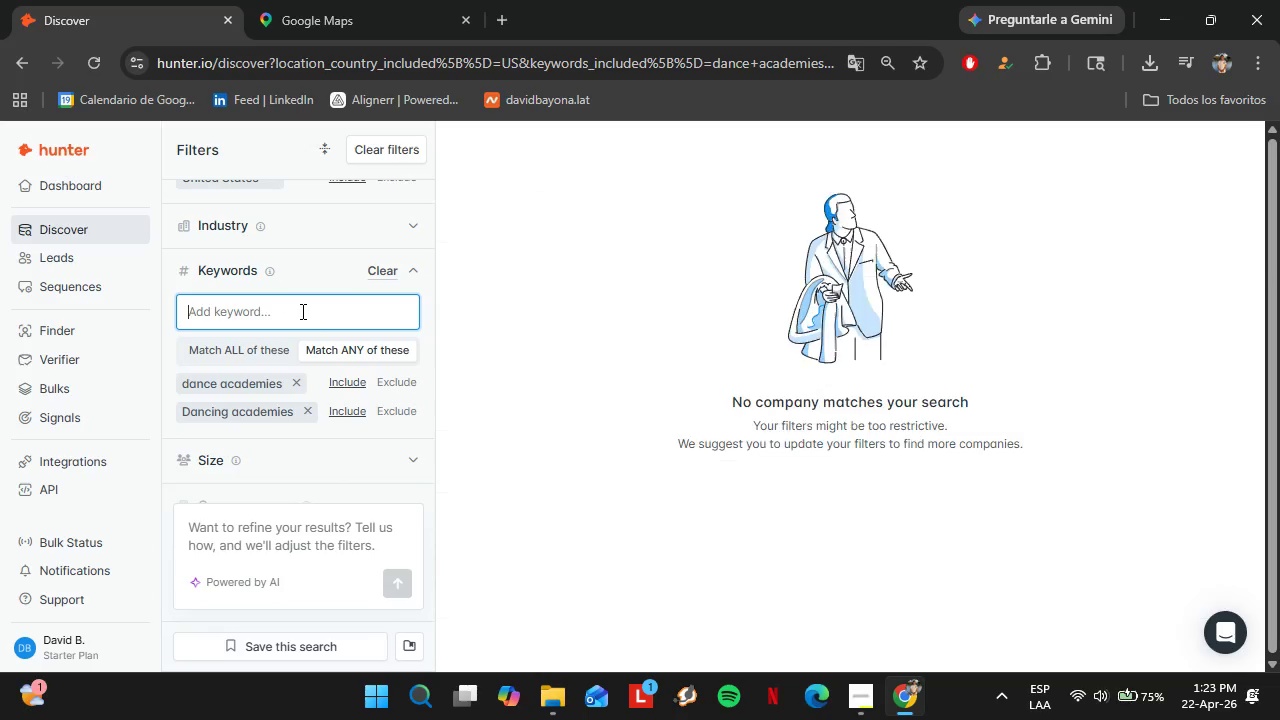 
left_click([301, 311])
 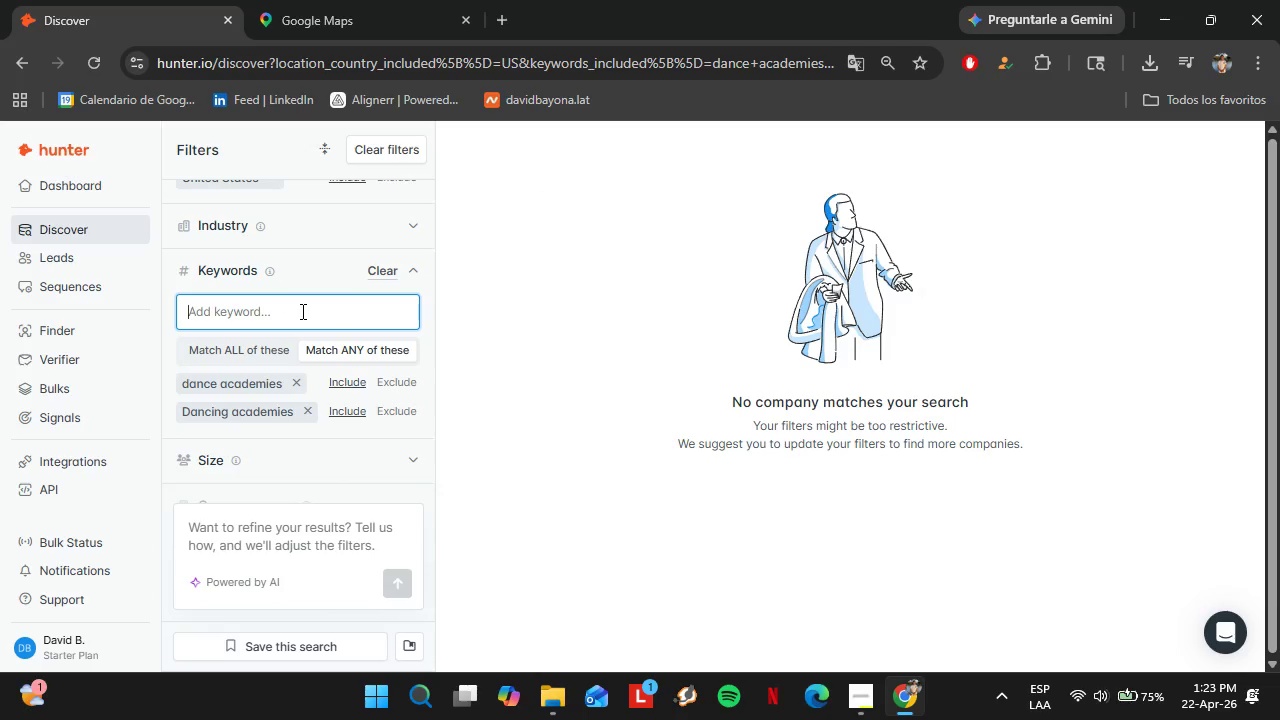 
type(C)
key(Backspace)
type(Dancing)
 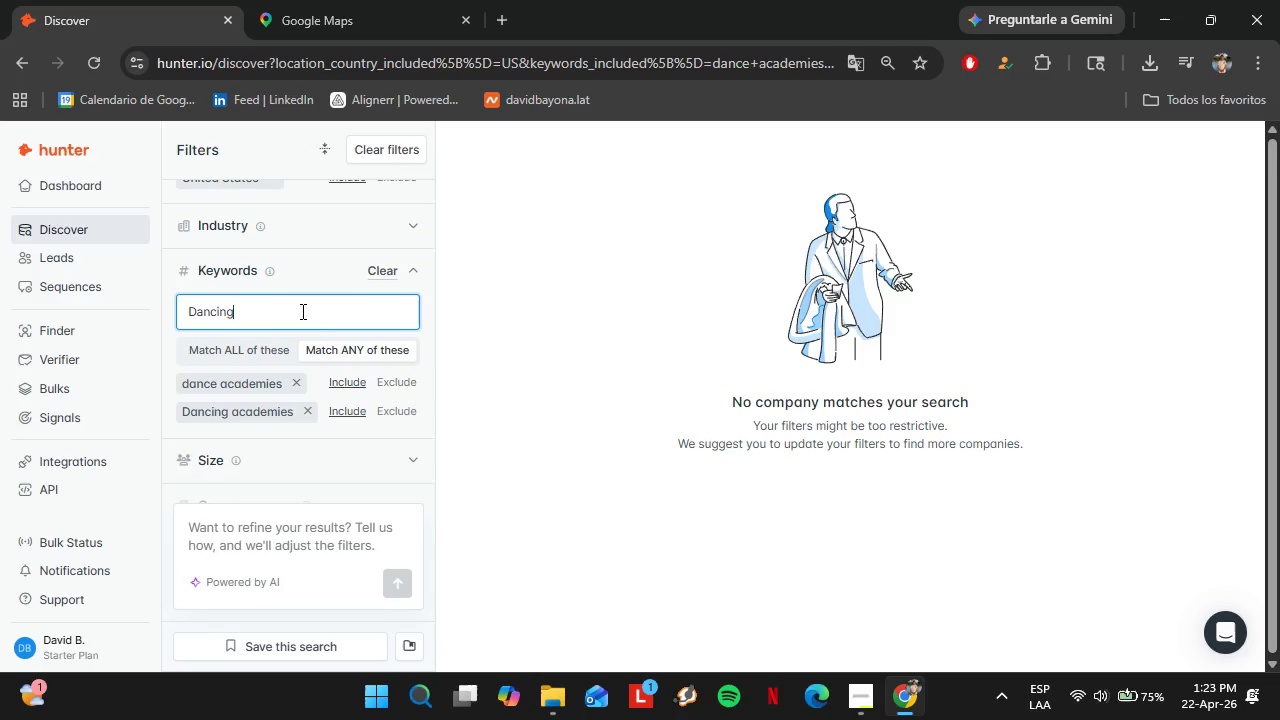 
key(Enter)
 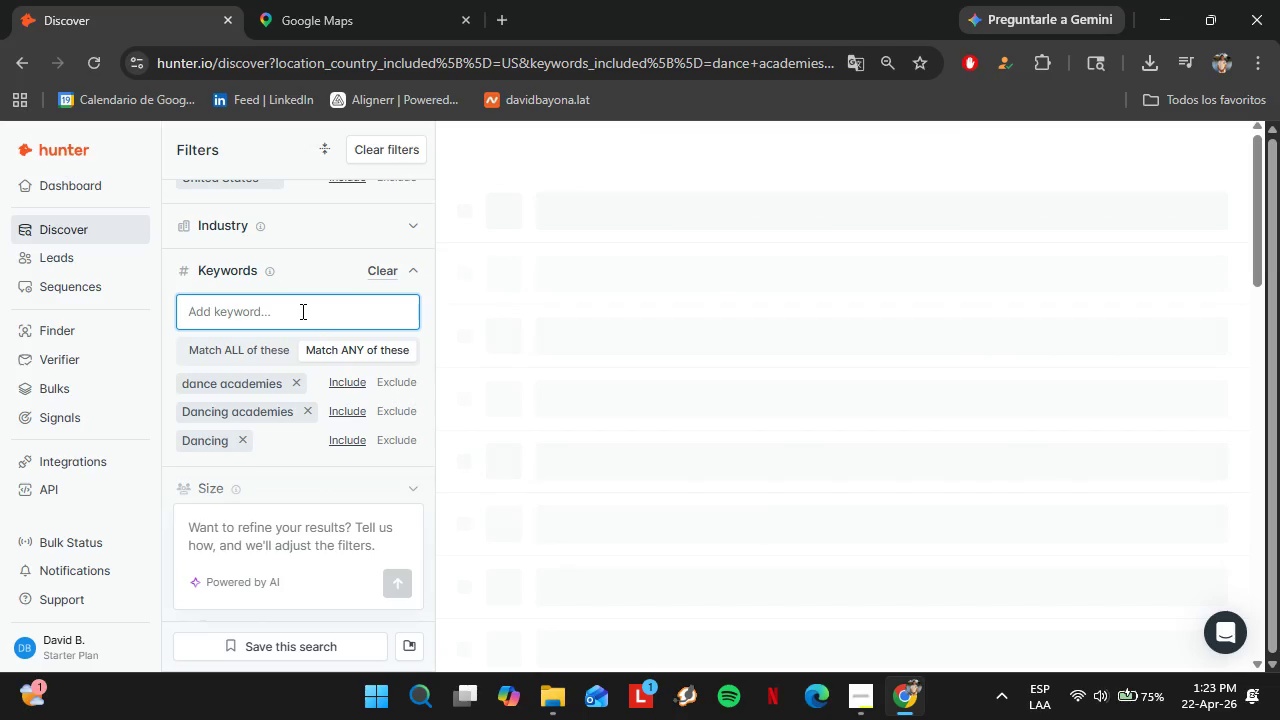 
left_click([302, 311])
 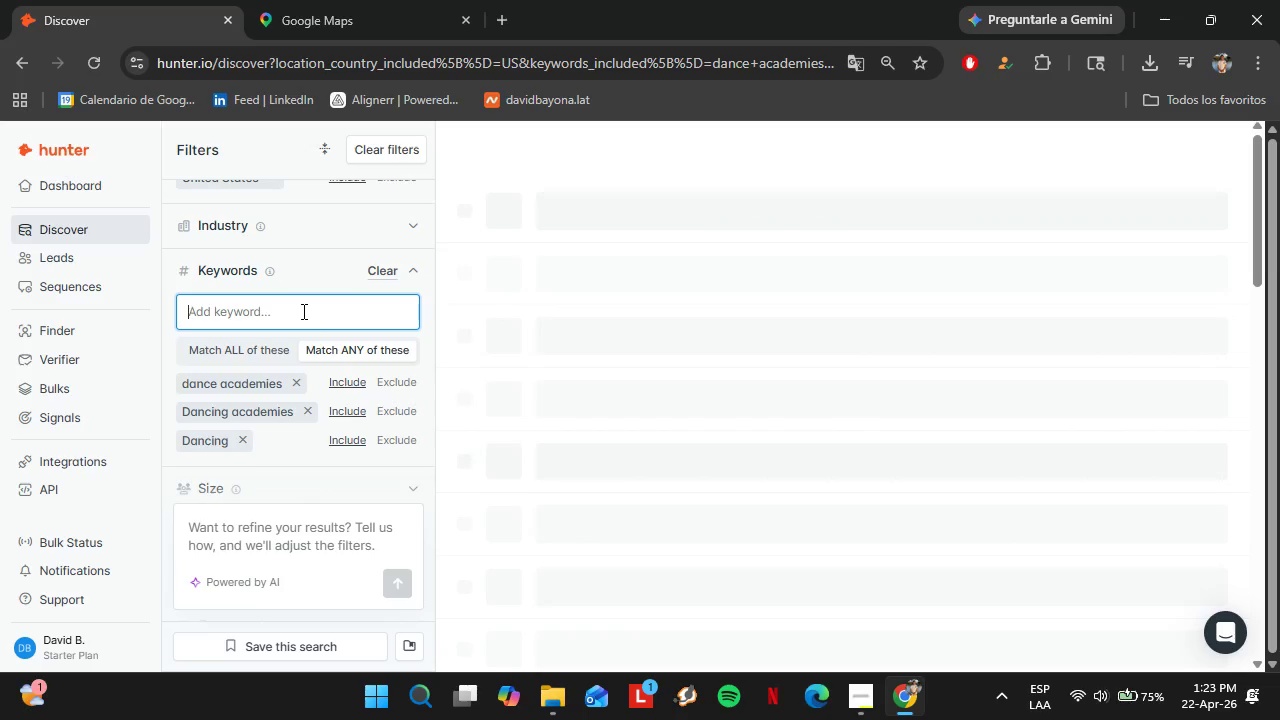 
type(Academies)
 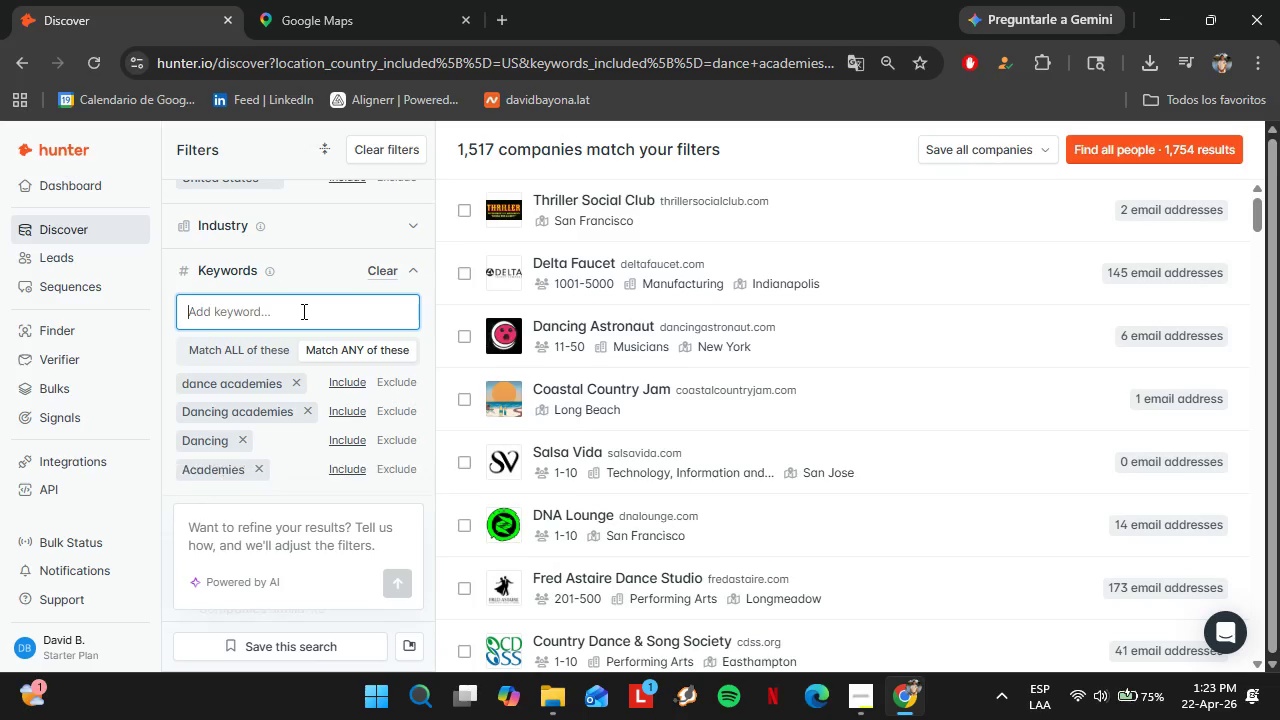 
key(Enter)
 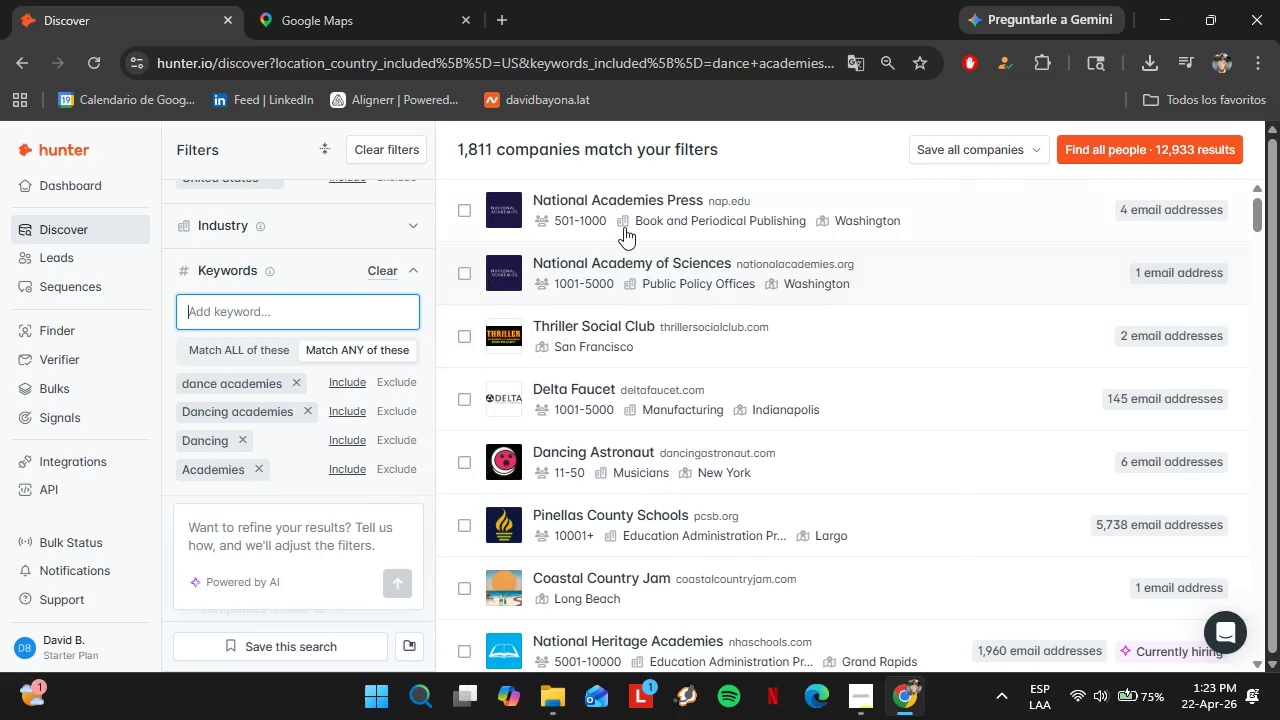 
scroll: coordinate [677, 403], scroll_direction: down, amount: 2.0
 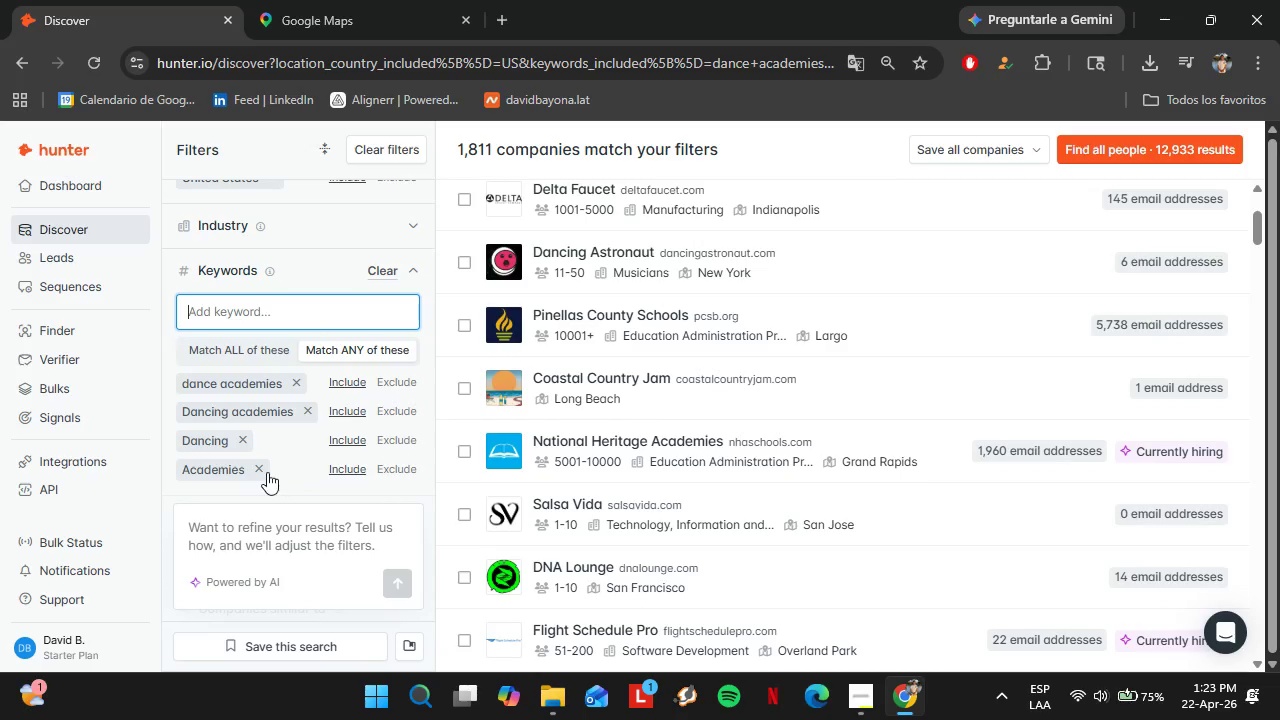 
left_click([264, 471])
 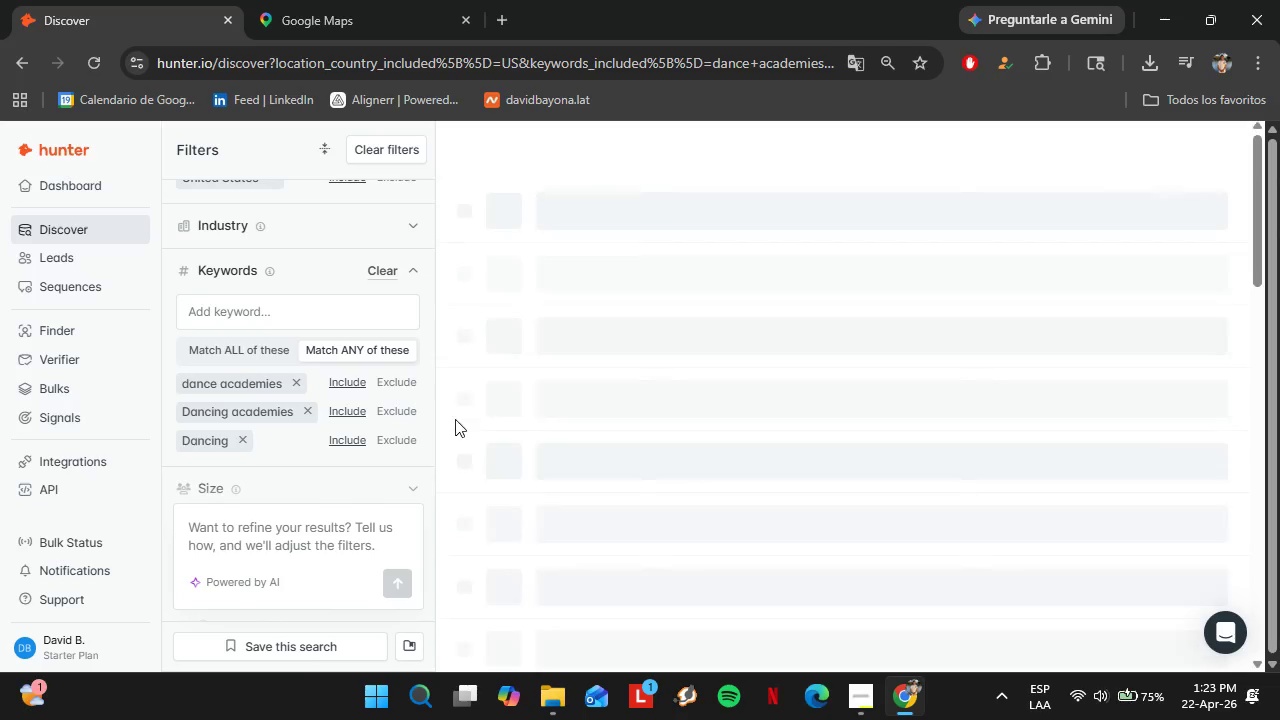 
scroll: coordinate [330, 324], scroll_direction: up, amount: 10.0
 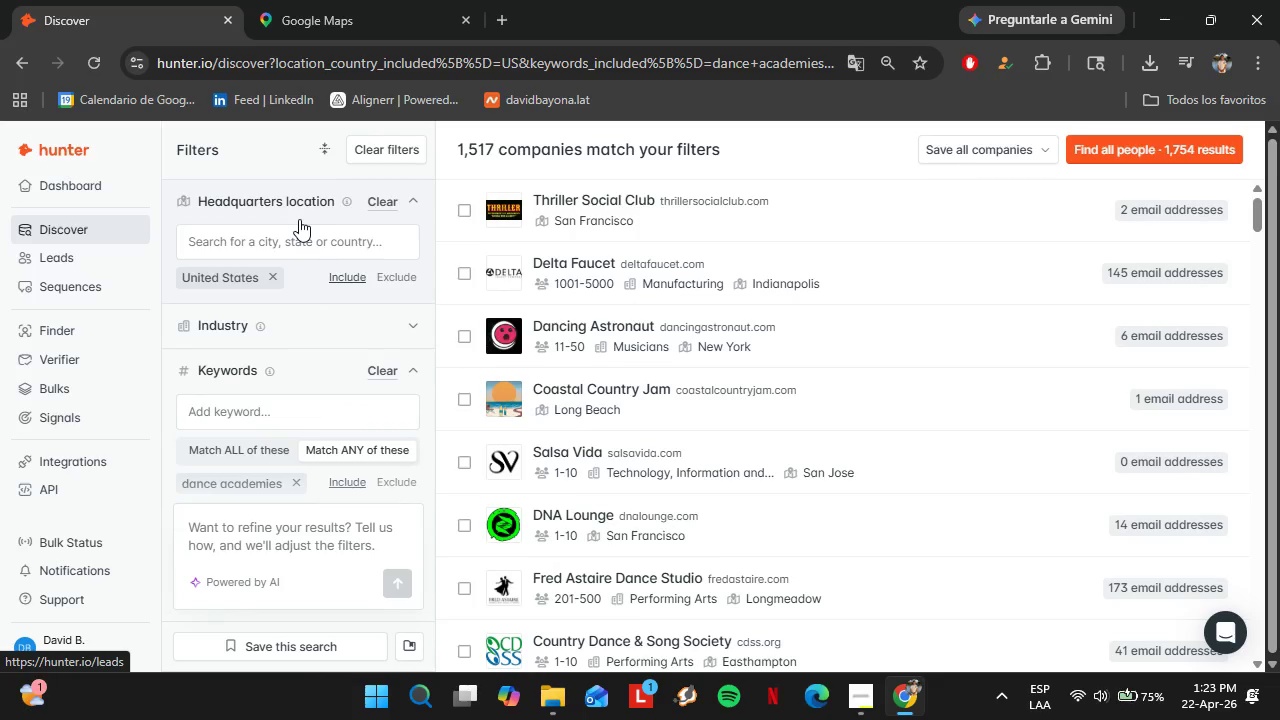 
left_click([408, 199])
 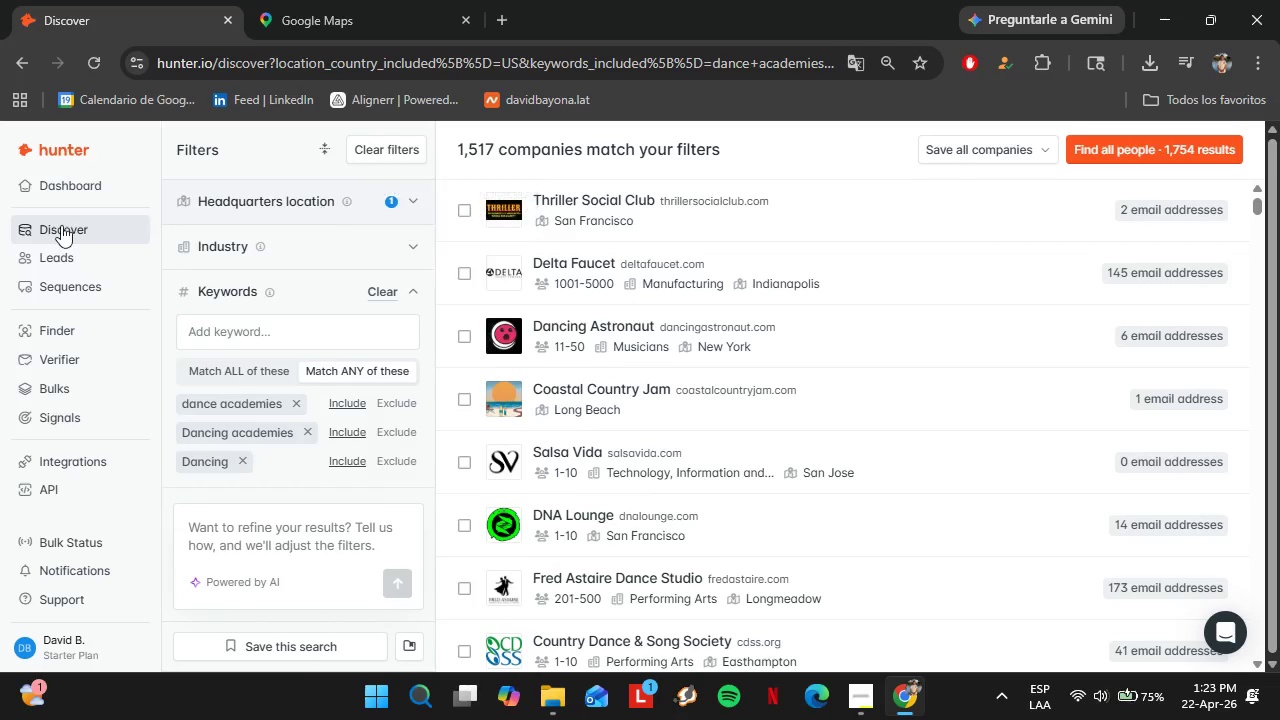 
left_click([59, 227])
 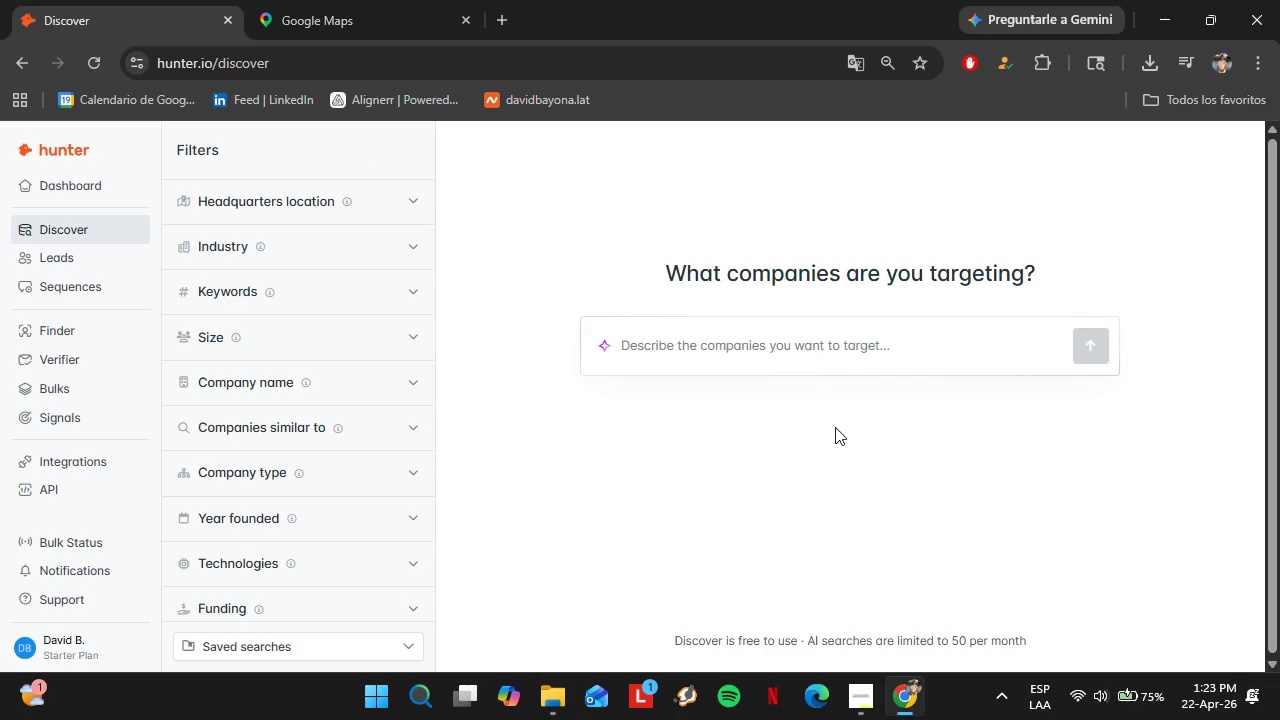 
left_click([866, 694])